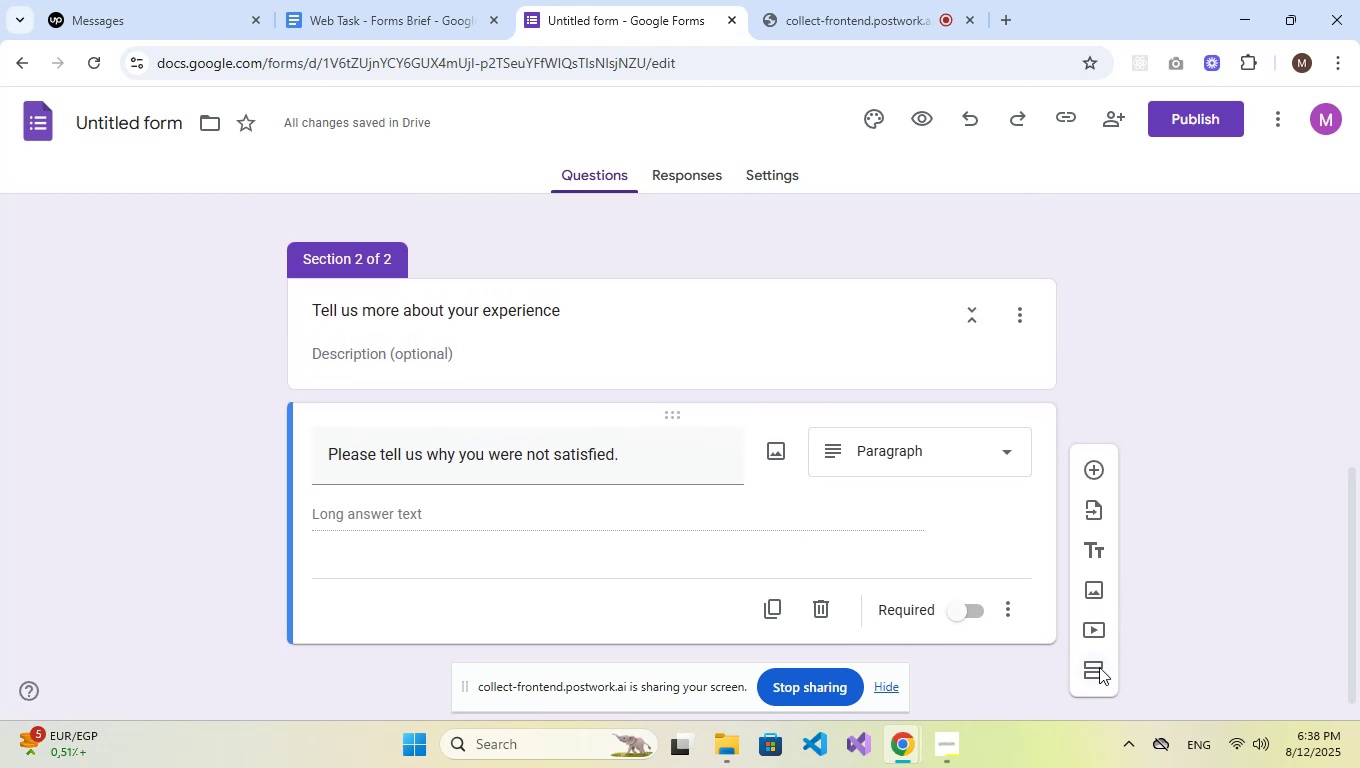 
left_click([1097, 668])
 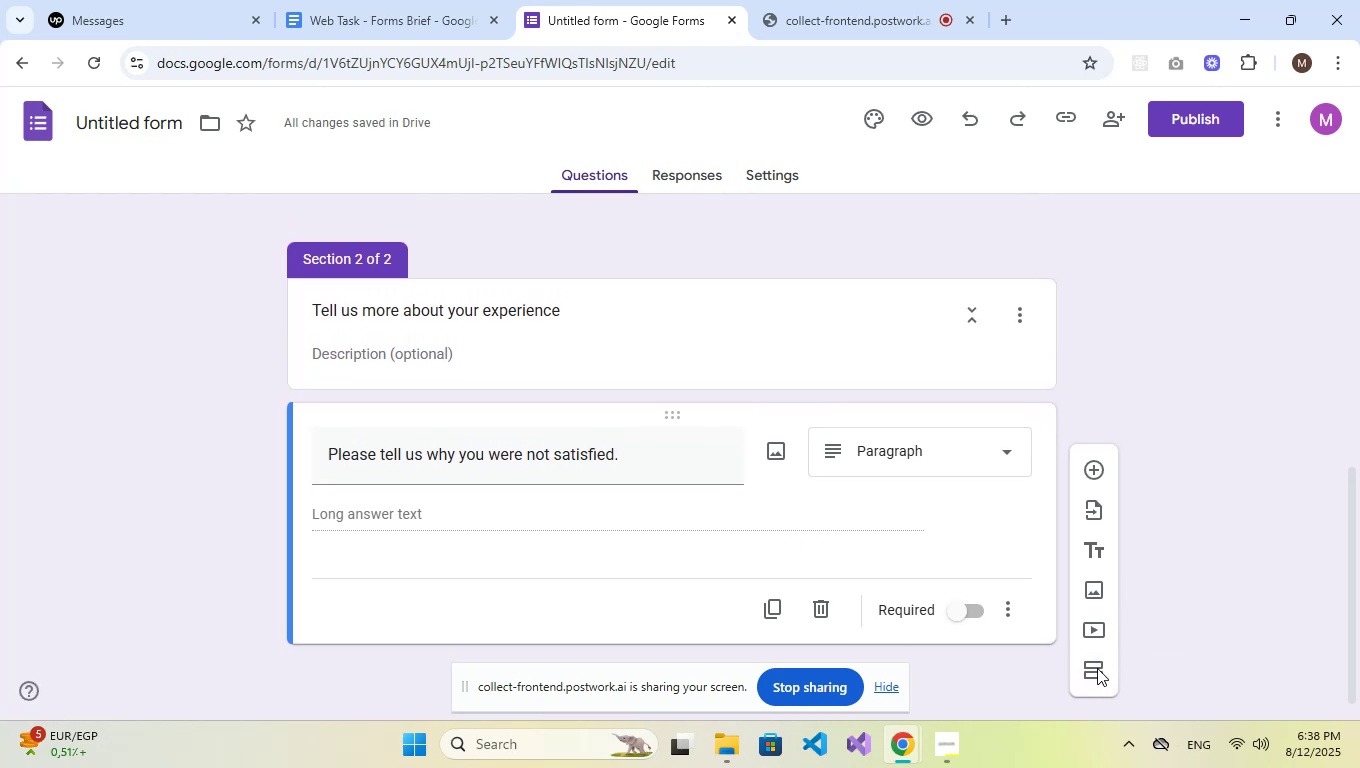 
left_click([1097, 668])
 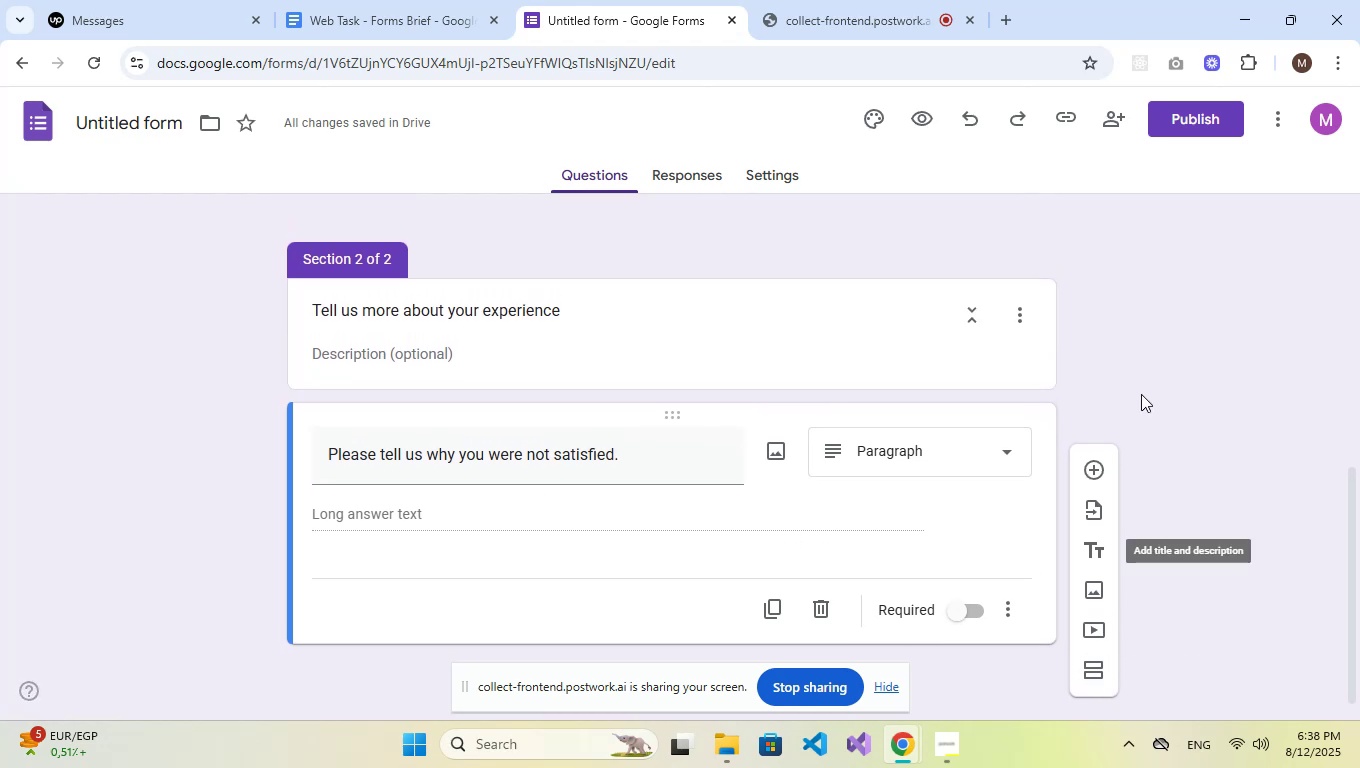 
left_click([1141, 375])
 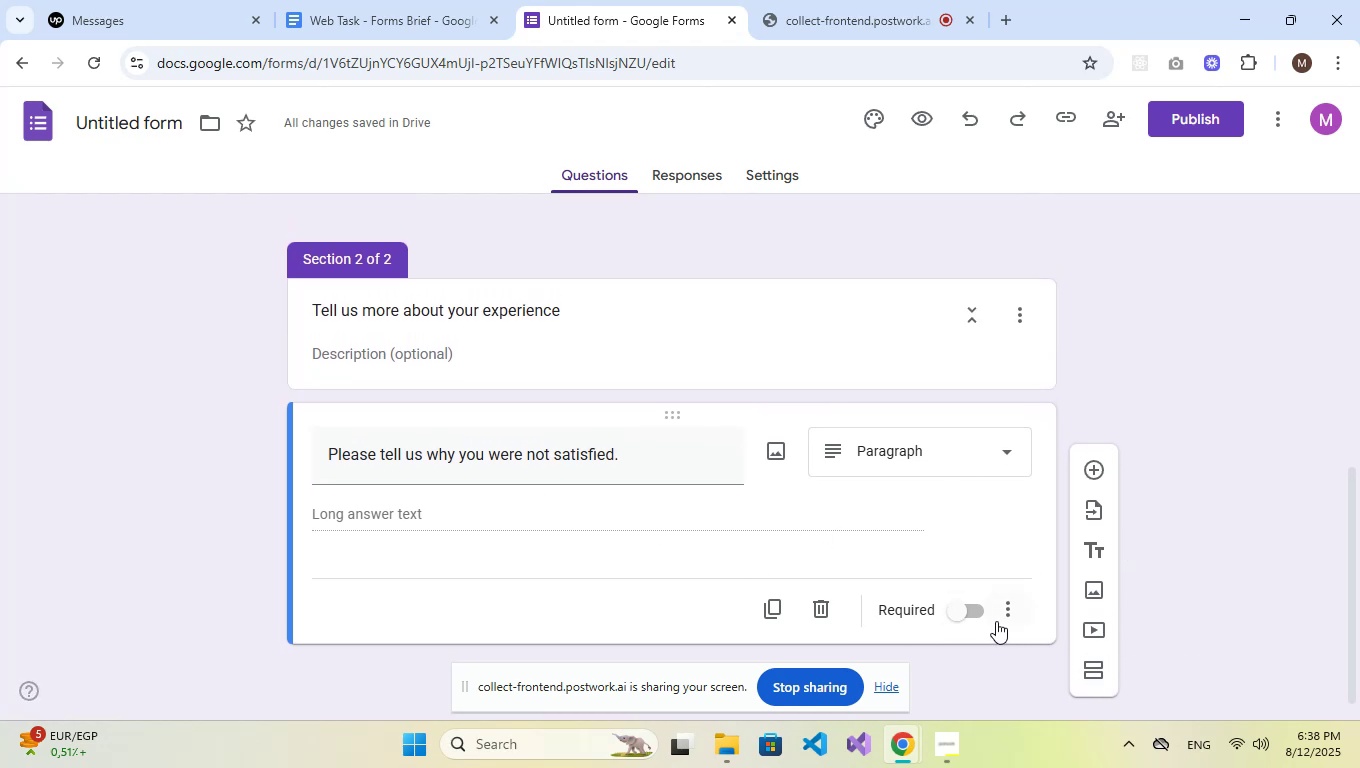 
left_click([960, 611])
 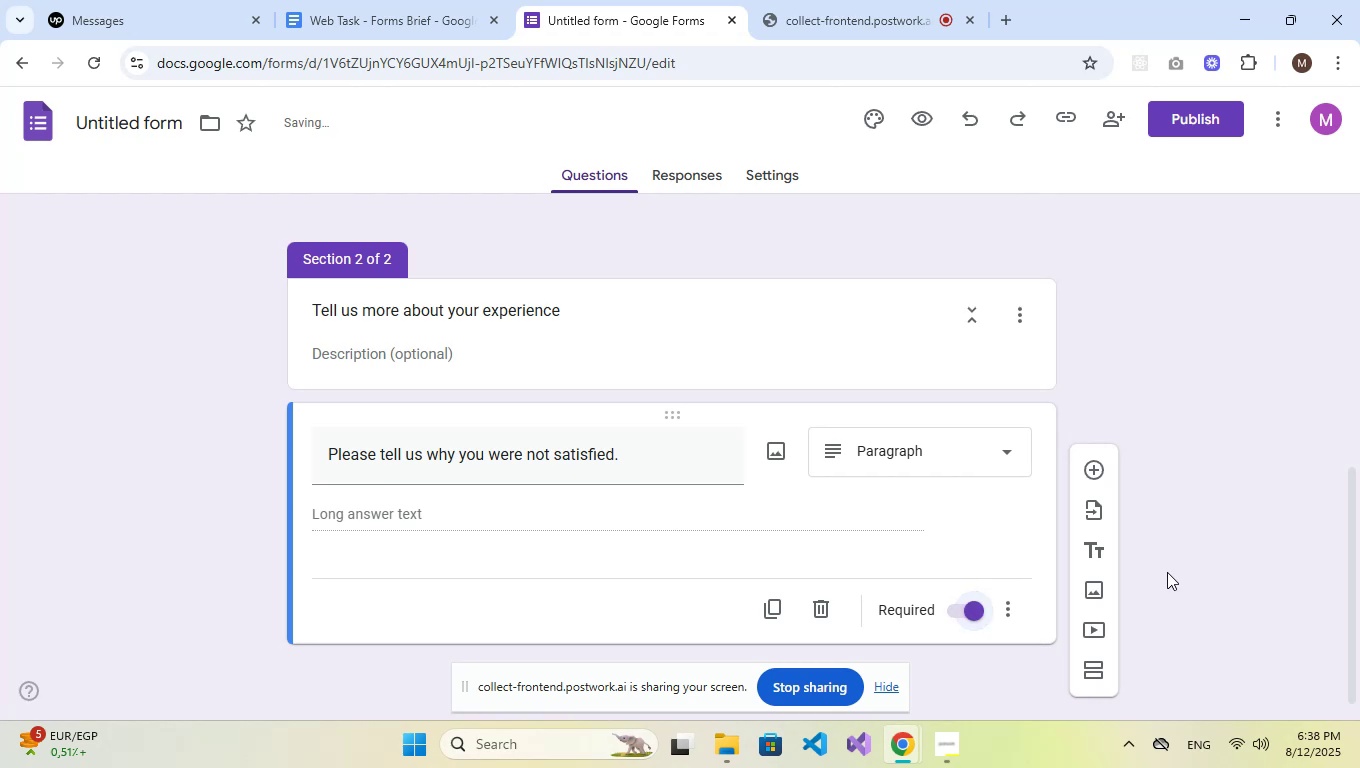 
scroll: coordinate [990, 421], scroll_direction: up, amount: 4.0
 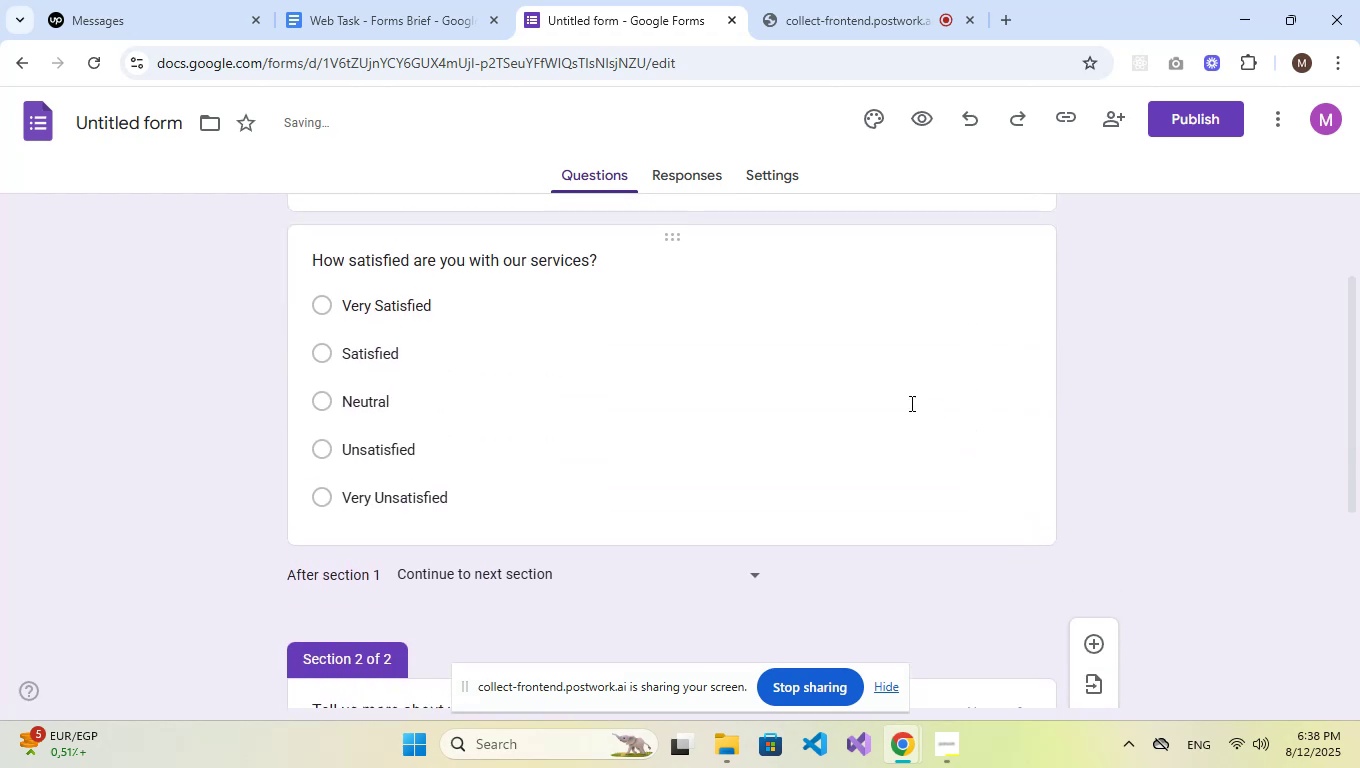 
left_click([877, 407])
 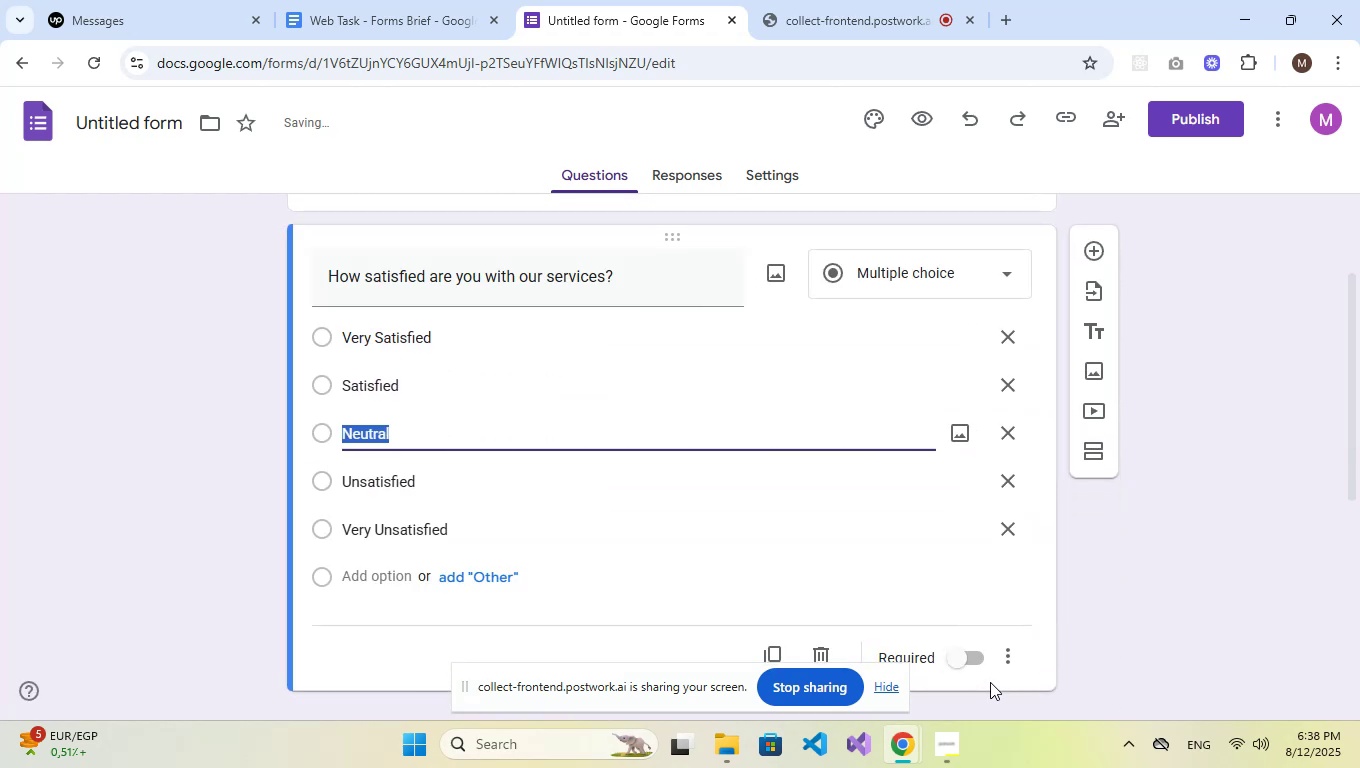 
left_click([961, 656])
 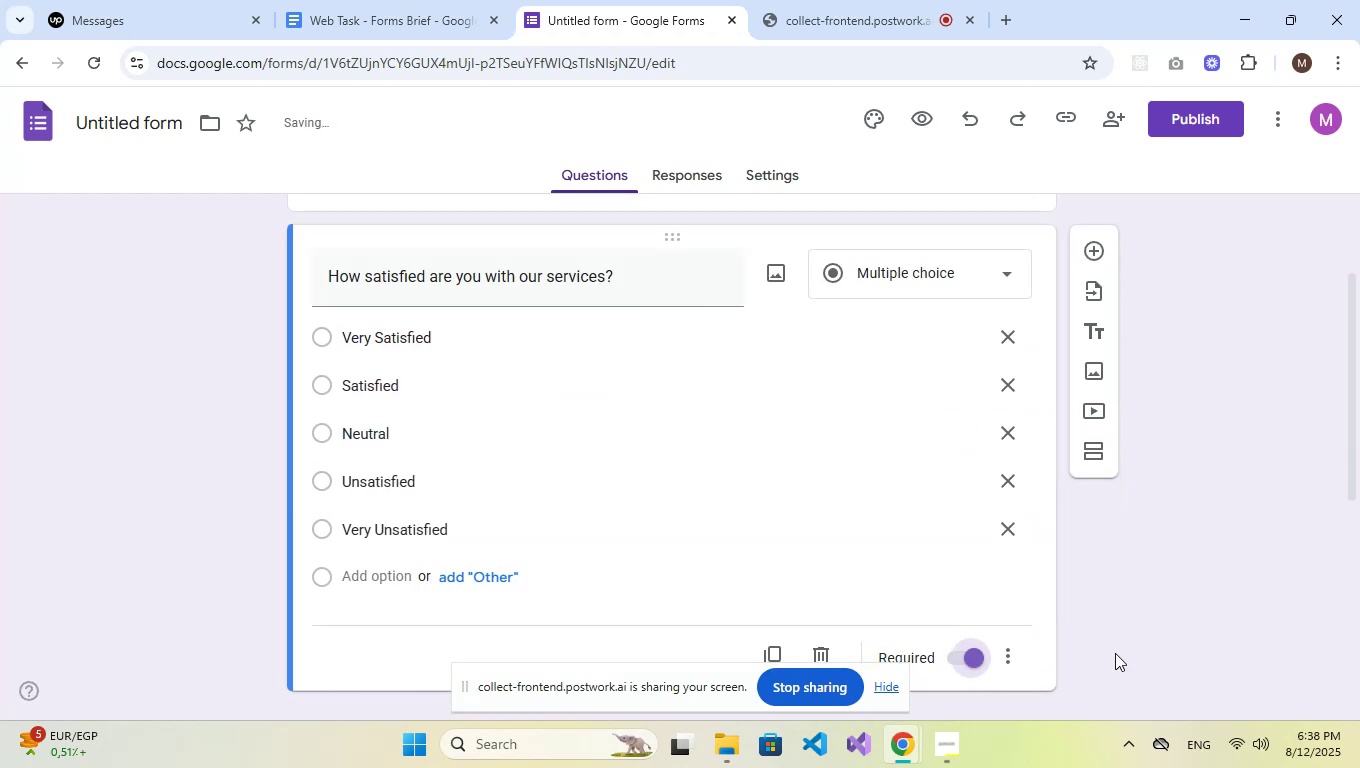 
scroll: coordinate [1149, 604], scroll_direction: down, amount: 11.0
 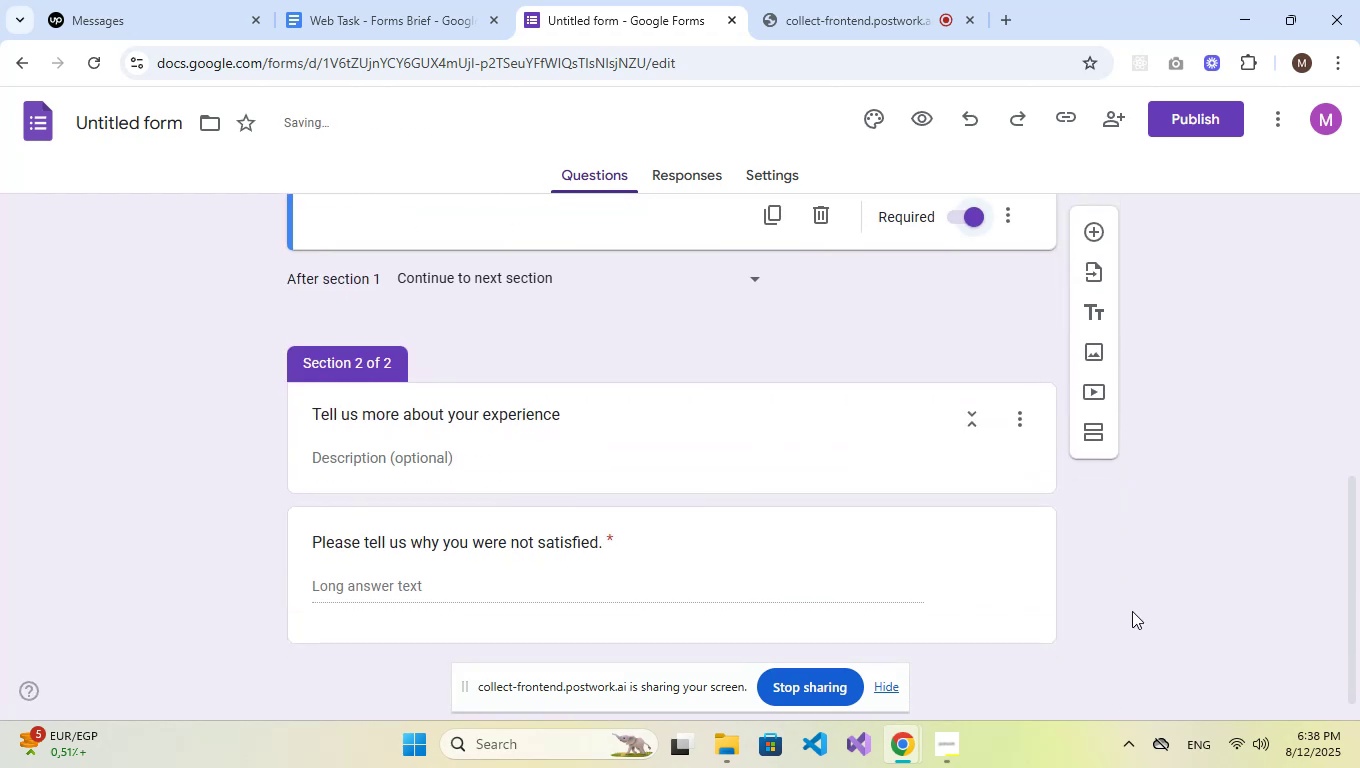 
left_click([1107, 628])
 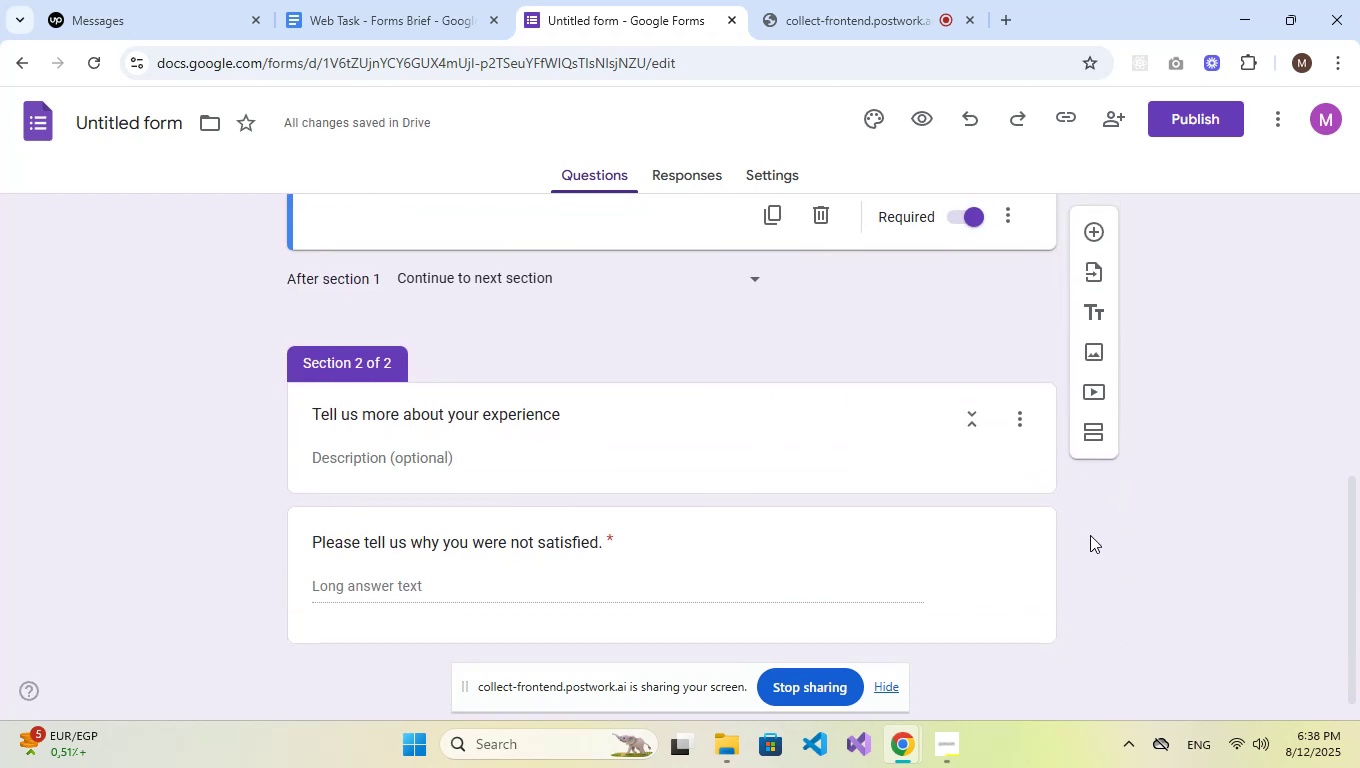 
double_click([1005, 576])
 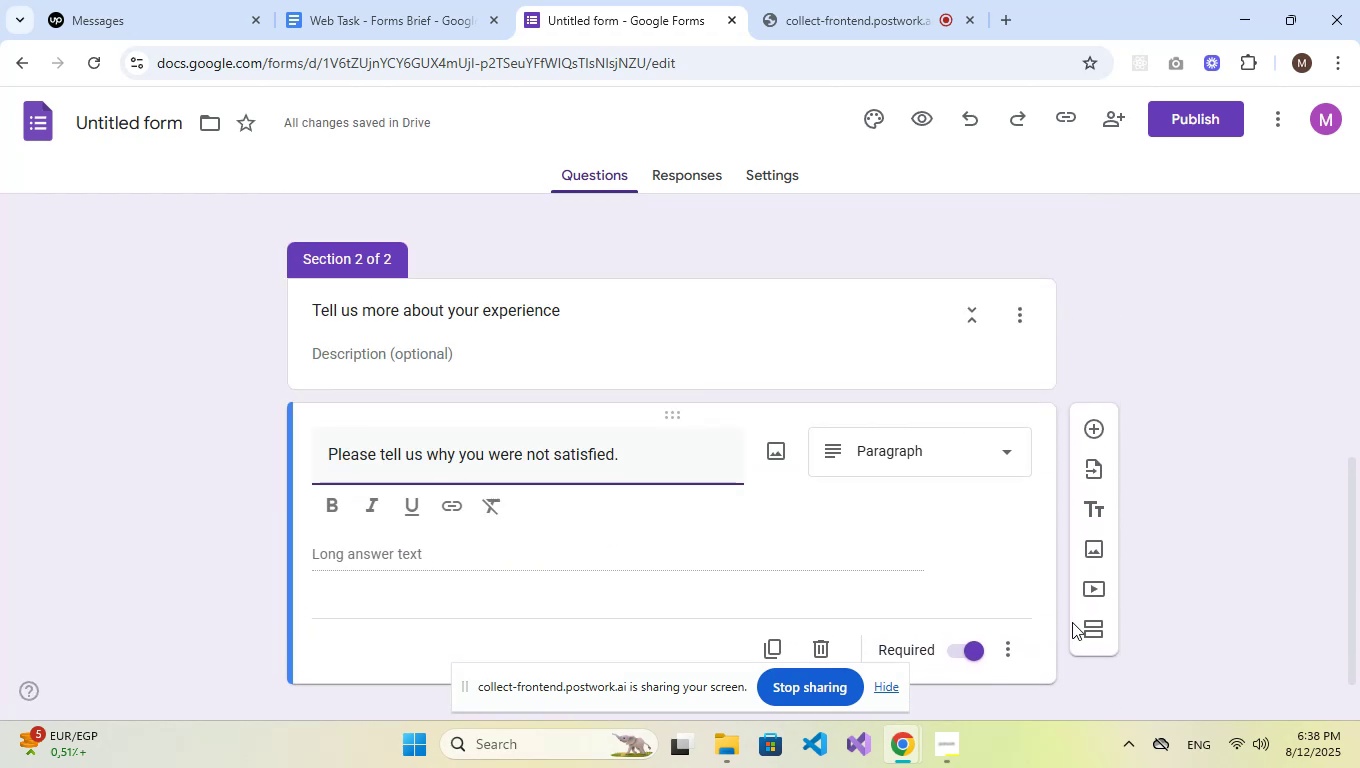 
left_click([1093, 636])
 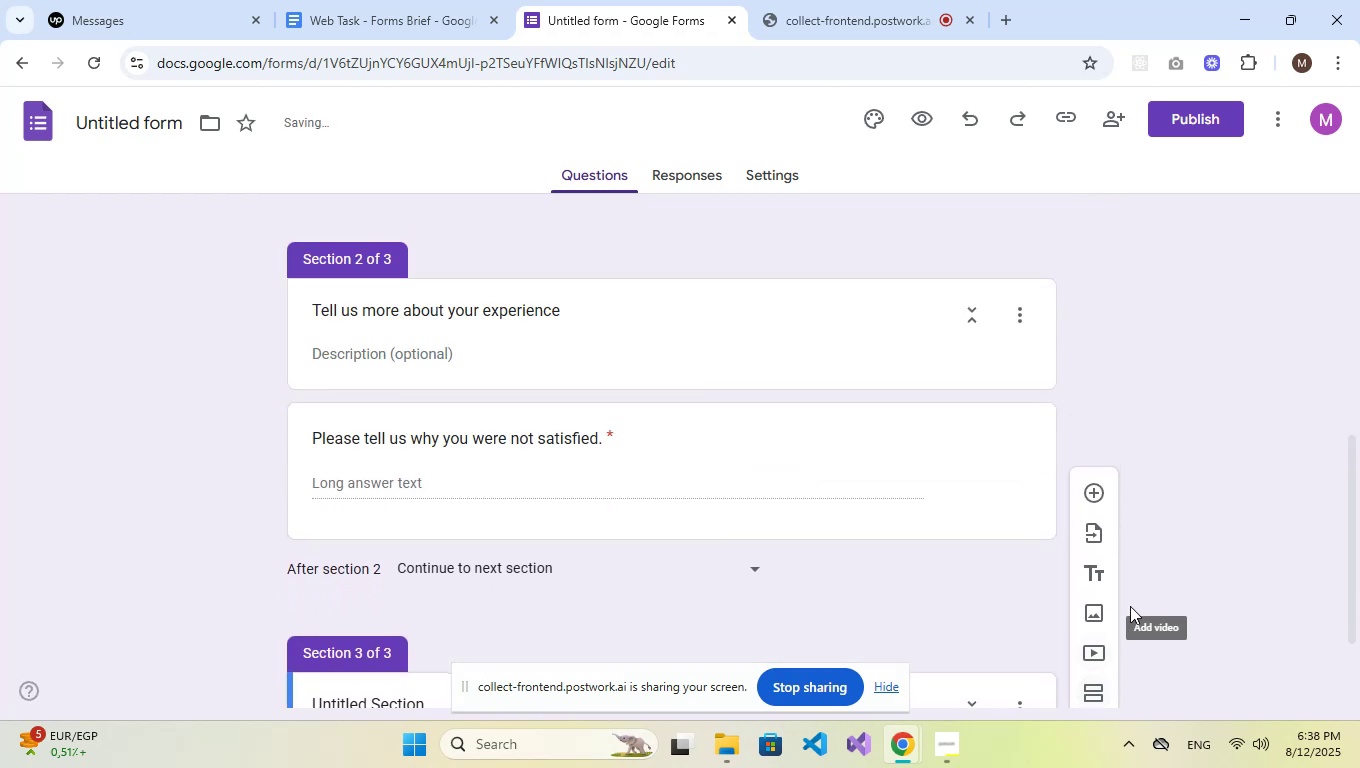 
scroll: coordinate [518, 464], scroll_direction: down, amount: 6.0
 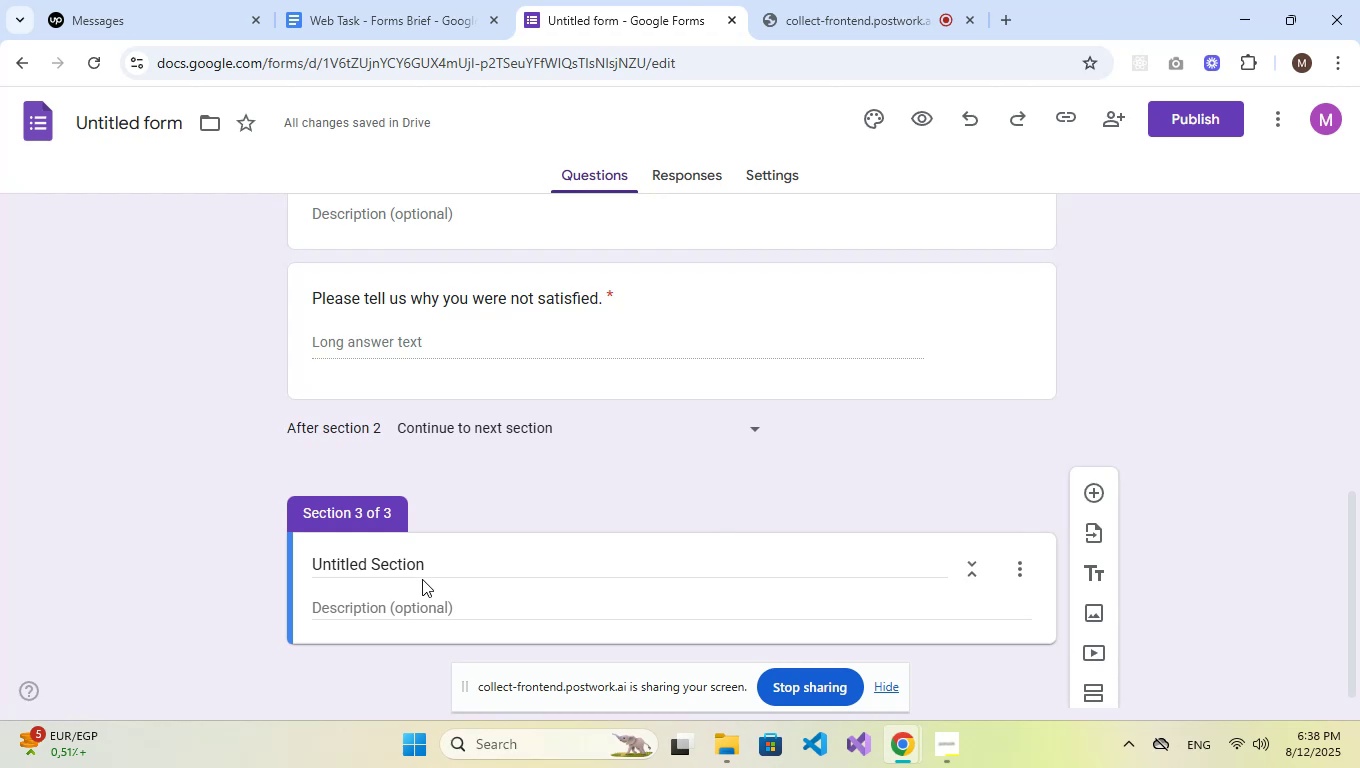 
double_click([411, 566])
 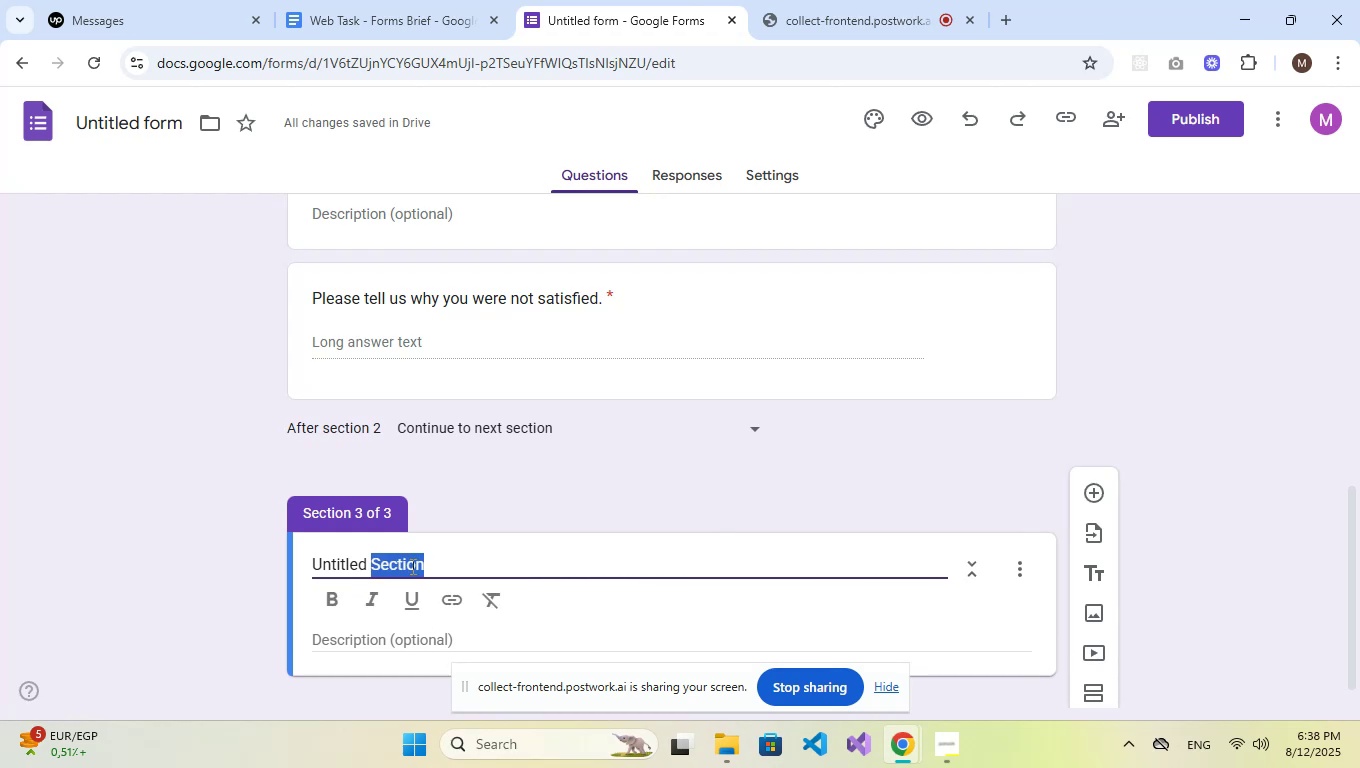 
triple_click([411, 566])
 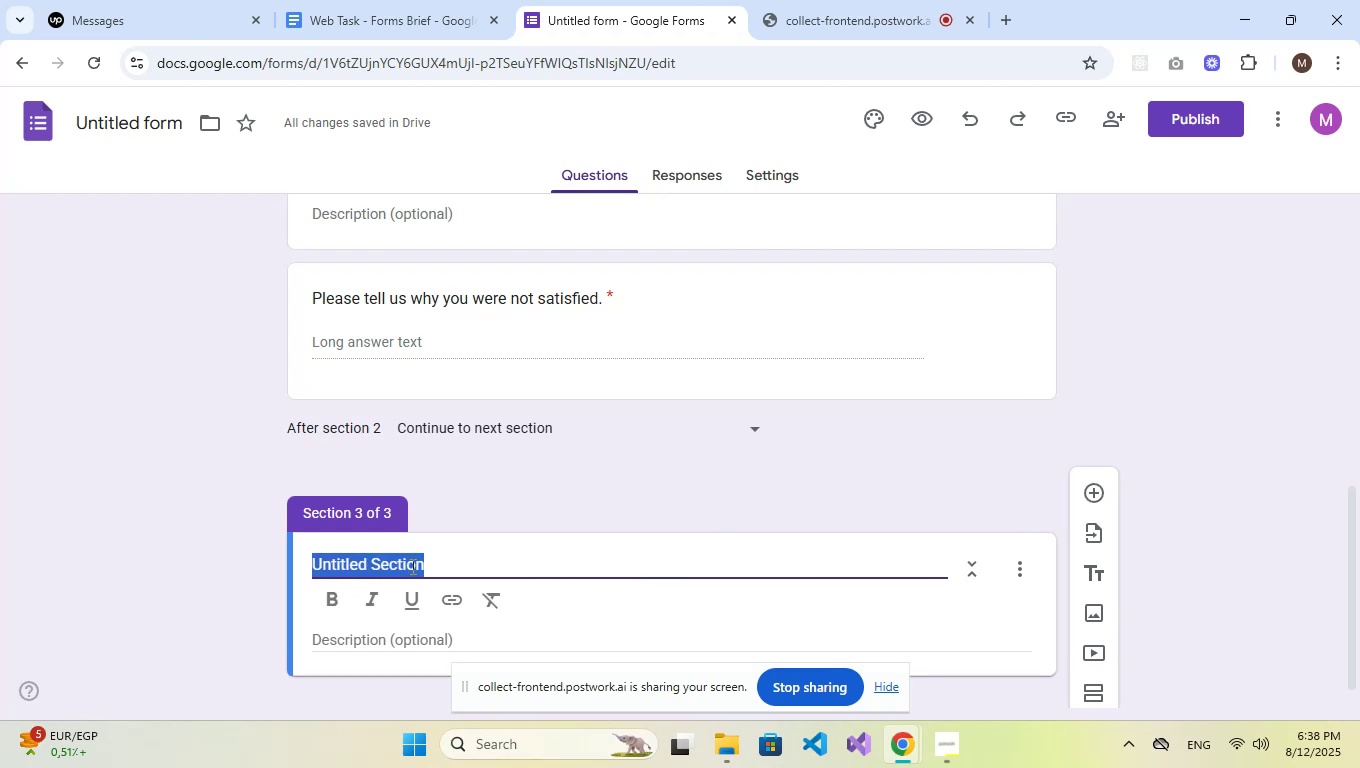 
type(Continue Survey)
 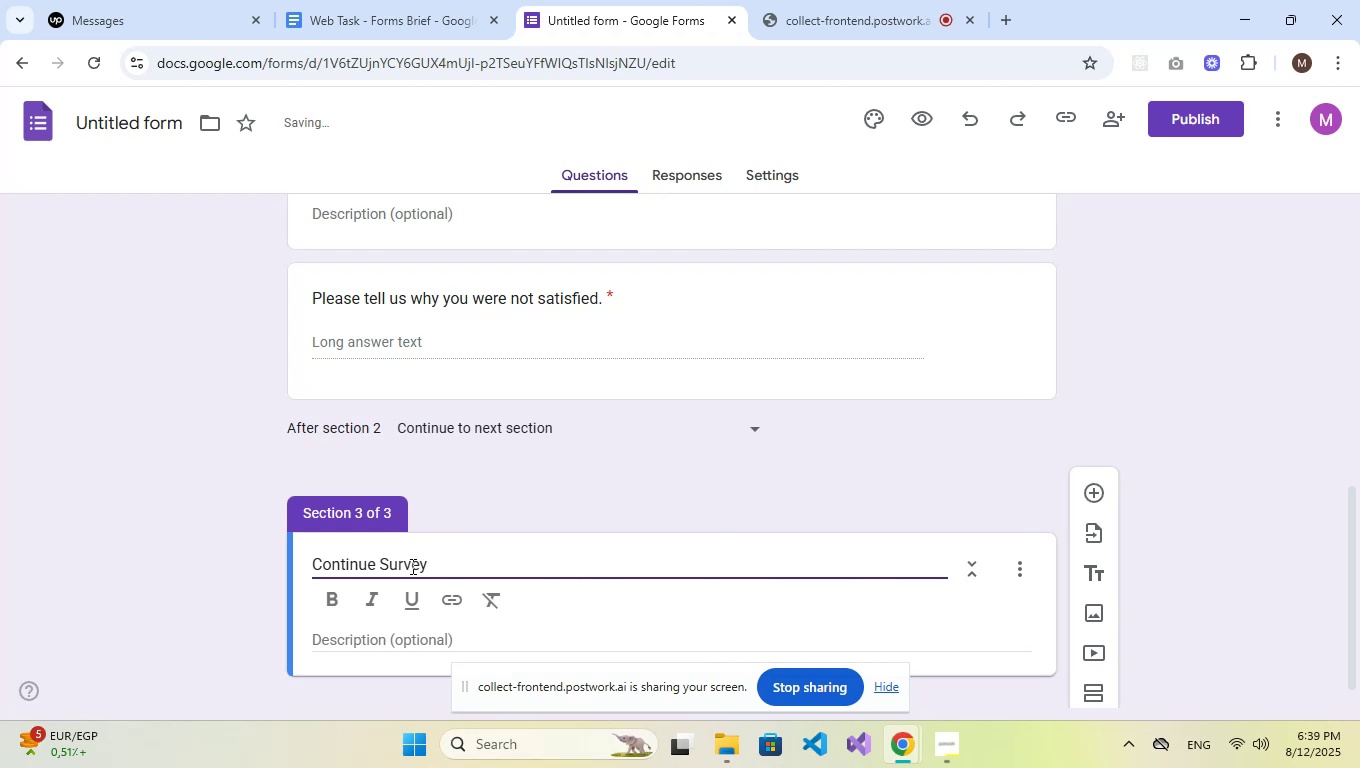 
scroll: coordinate [519, 525], scroll_direction: down, amount: 2.0
 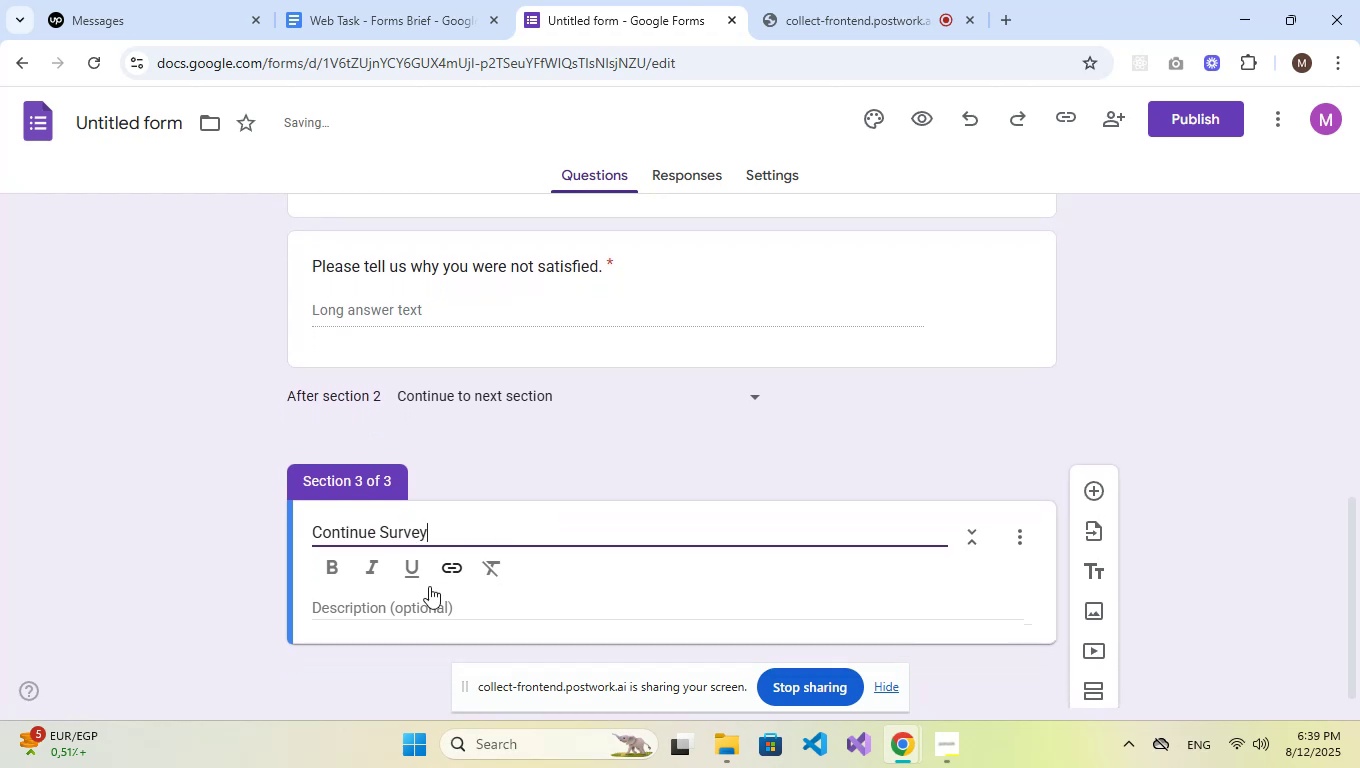 
left_click([400, 600])
 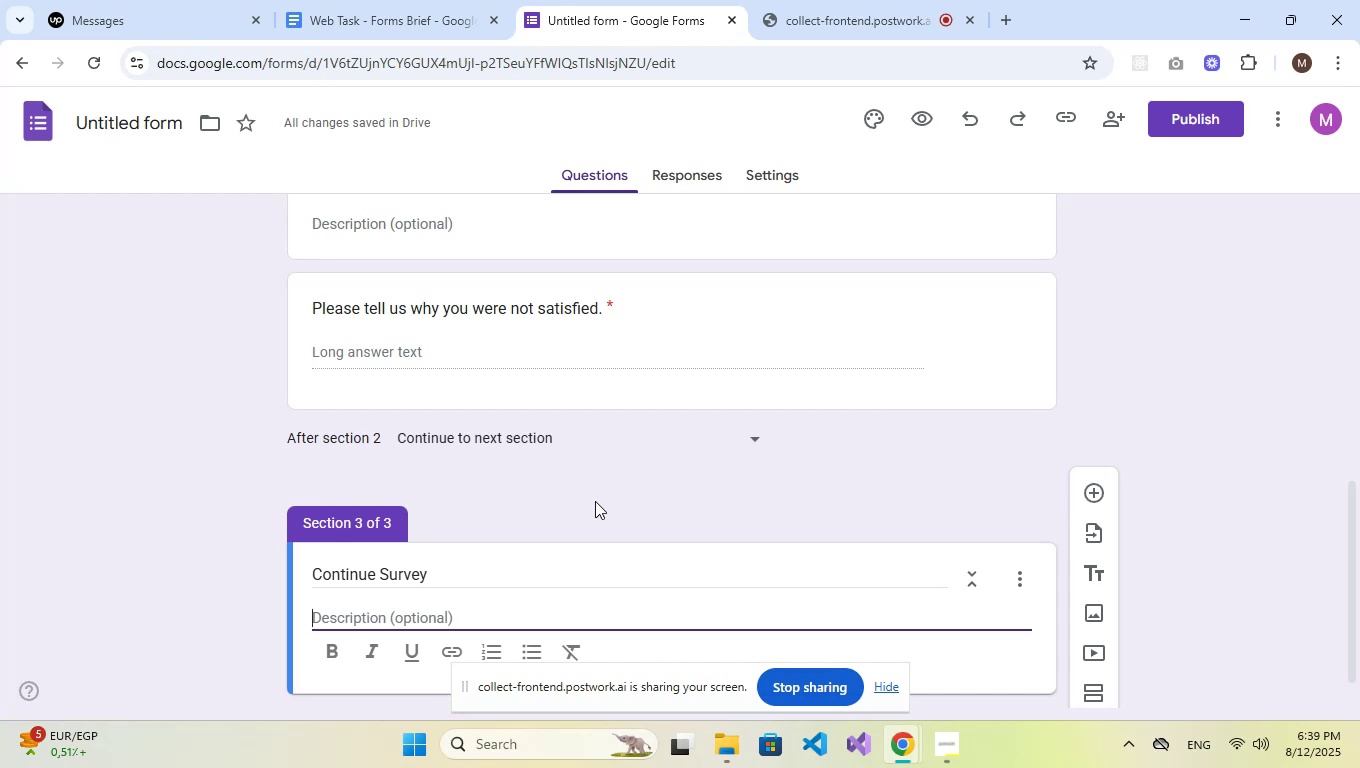 
wait(13.54)
 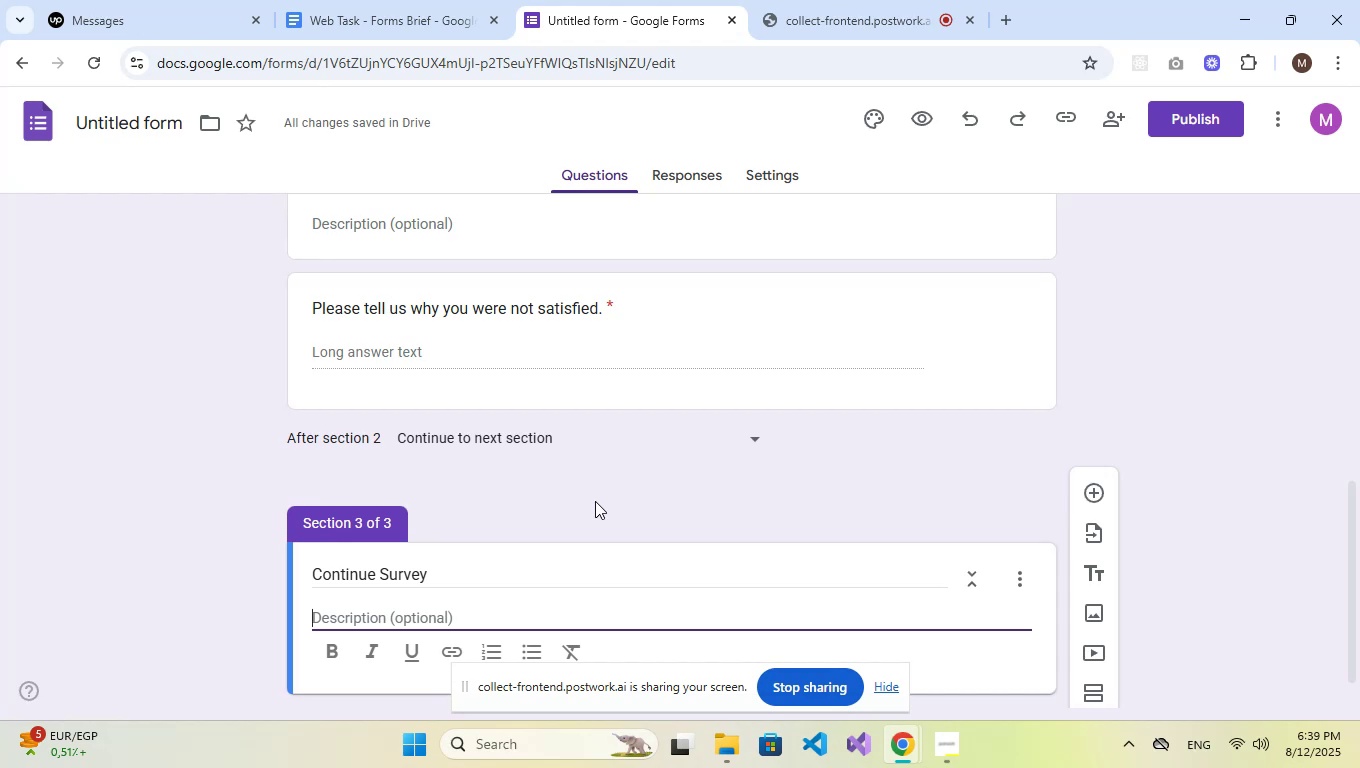 
scroll: coordinate [976, 543], scroll_direction: down, amount: 2.0
 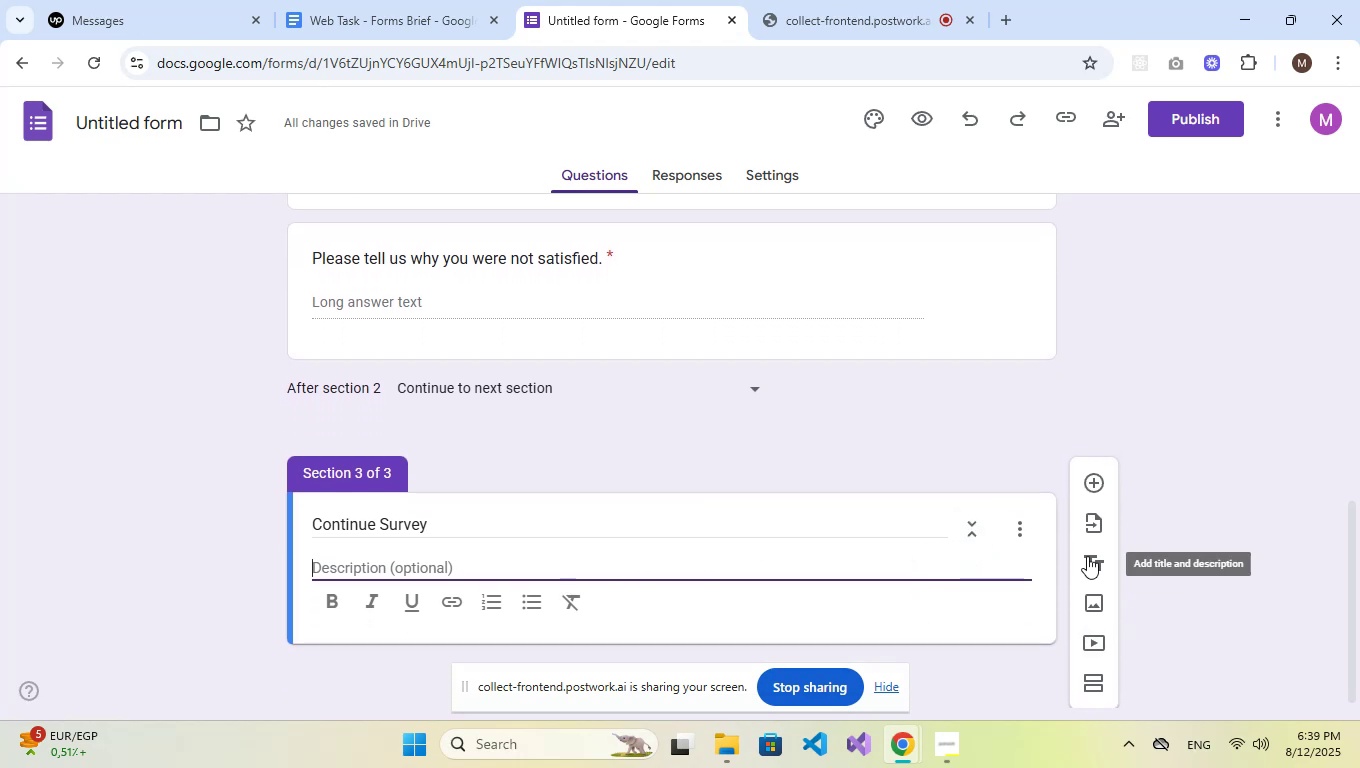 
left_click([1098, 479])
 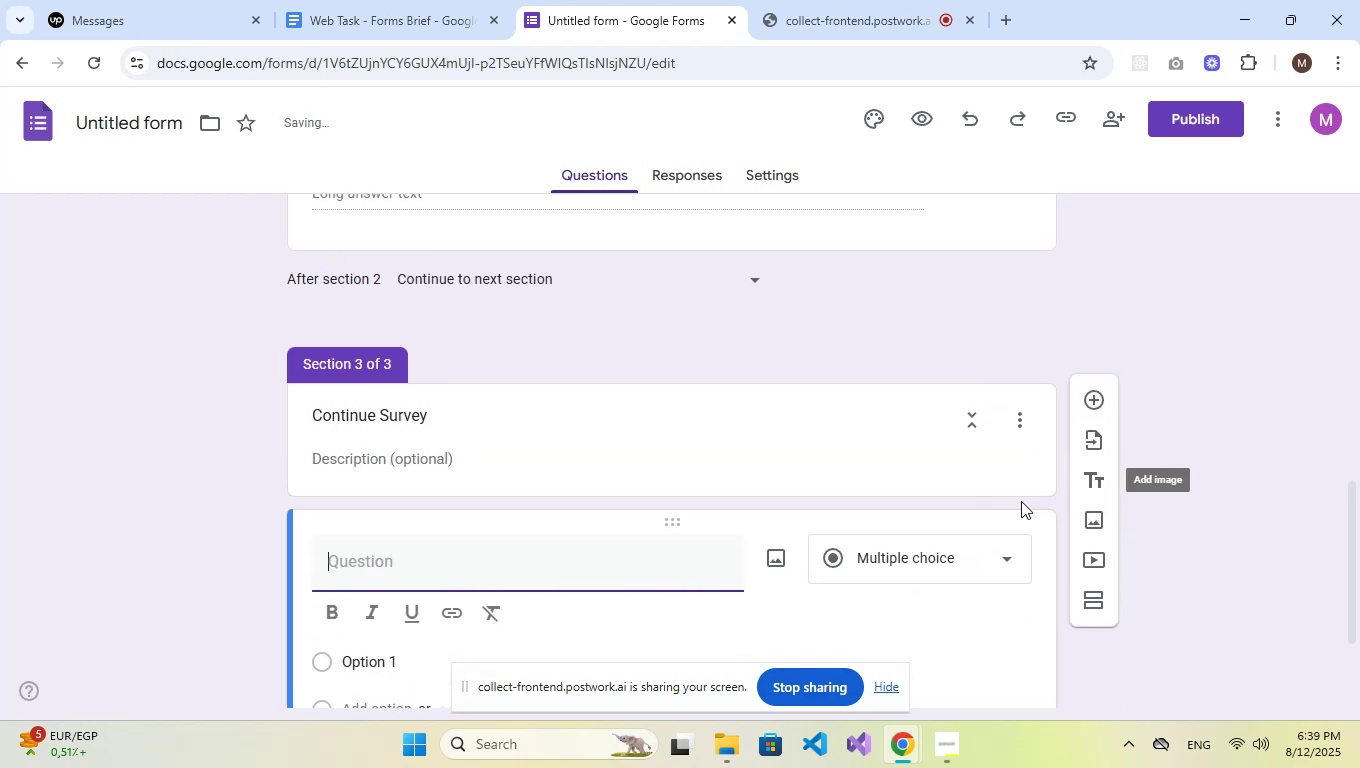 
scroll: coordinate [705, 479], scroll_direction: down, amount: 3.0
 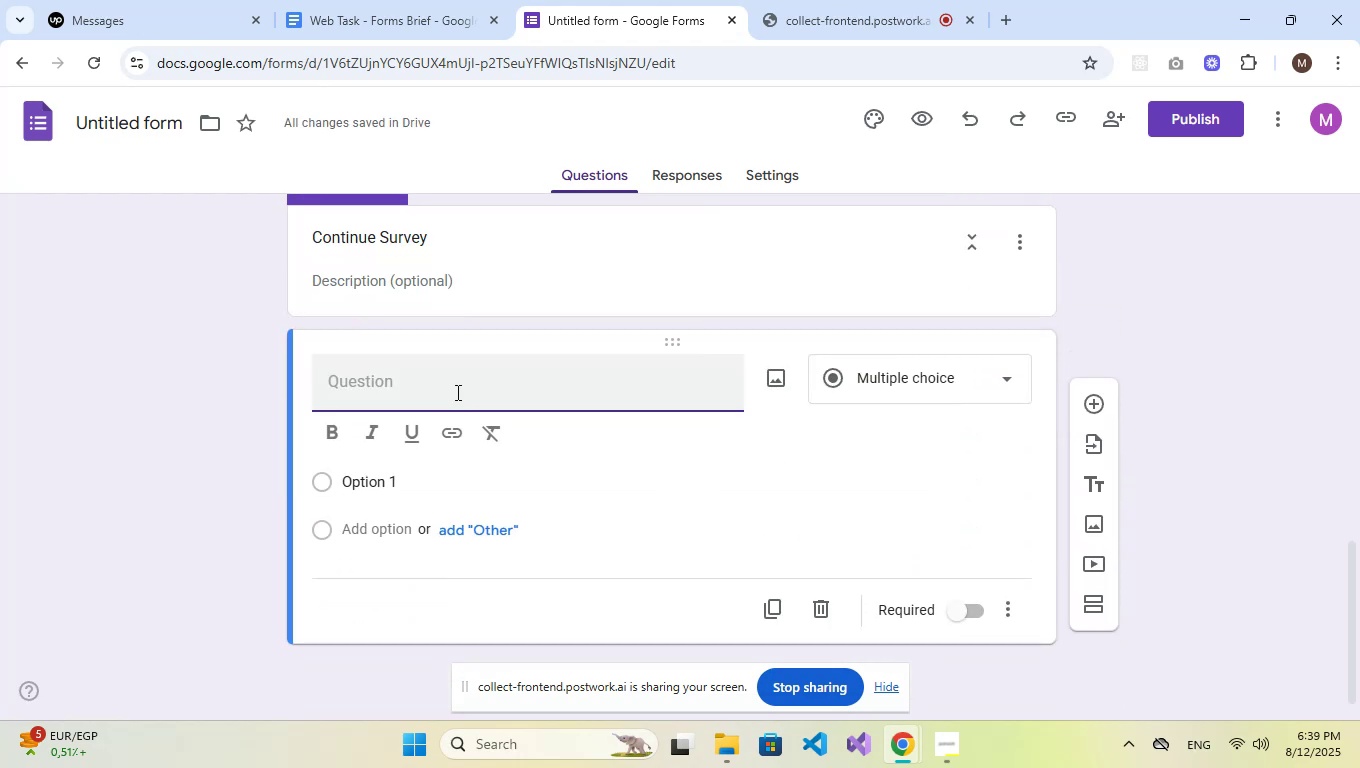 
left_click([930, 399])
 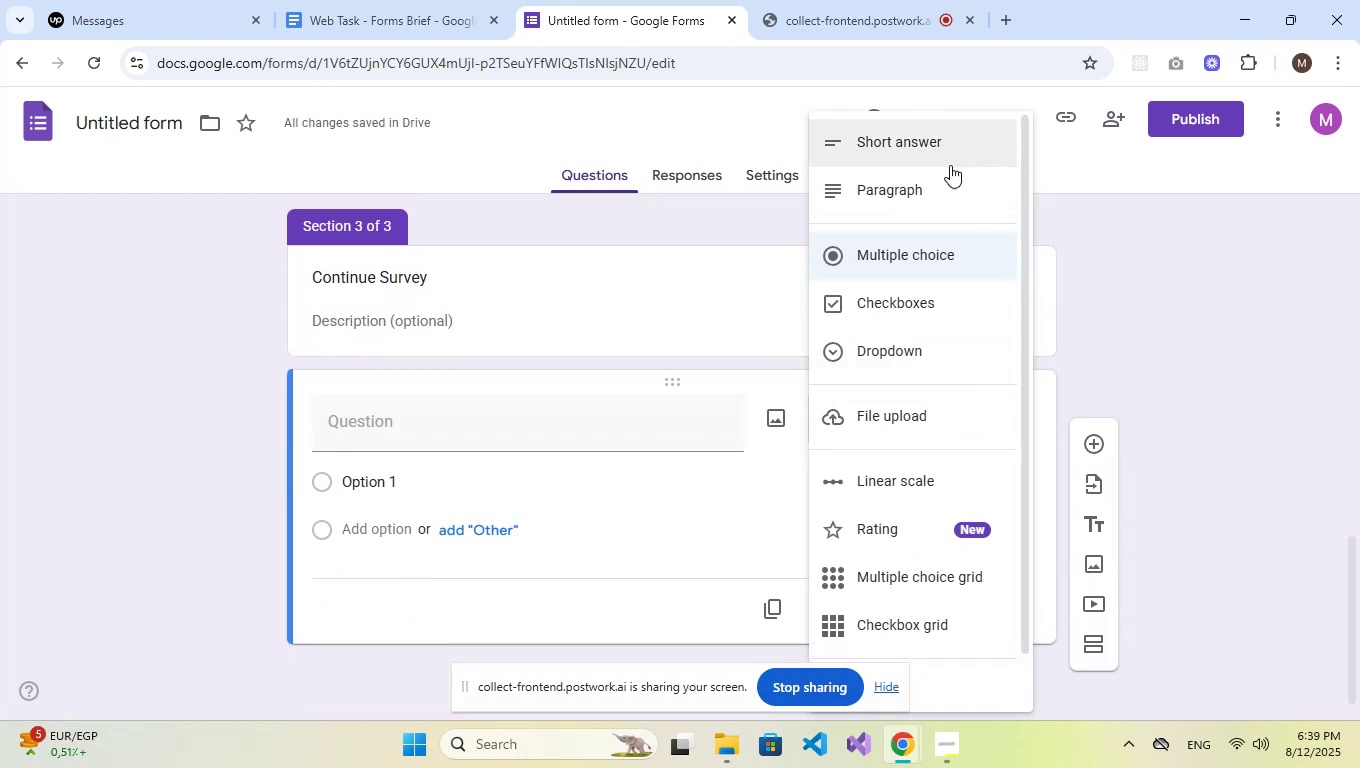 
left_click([950, 157])
 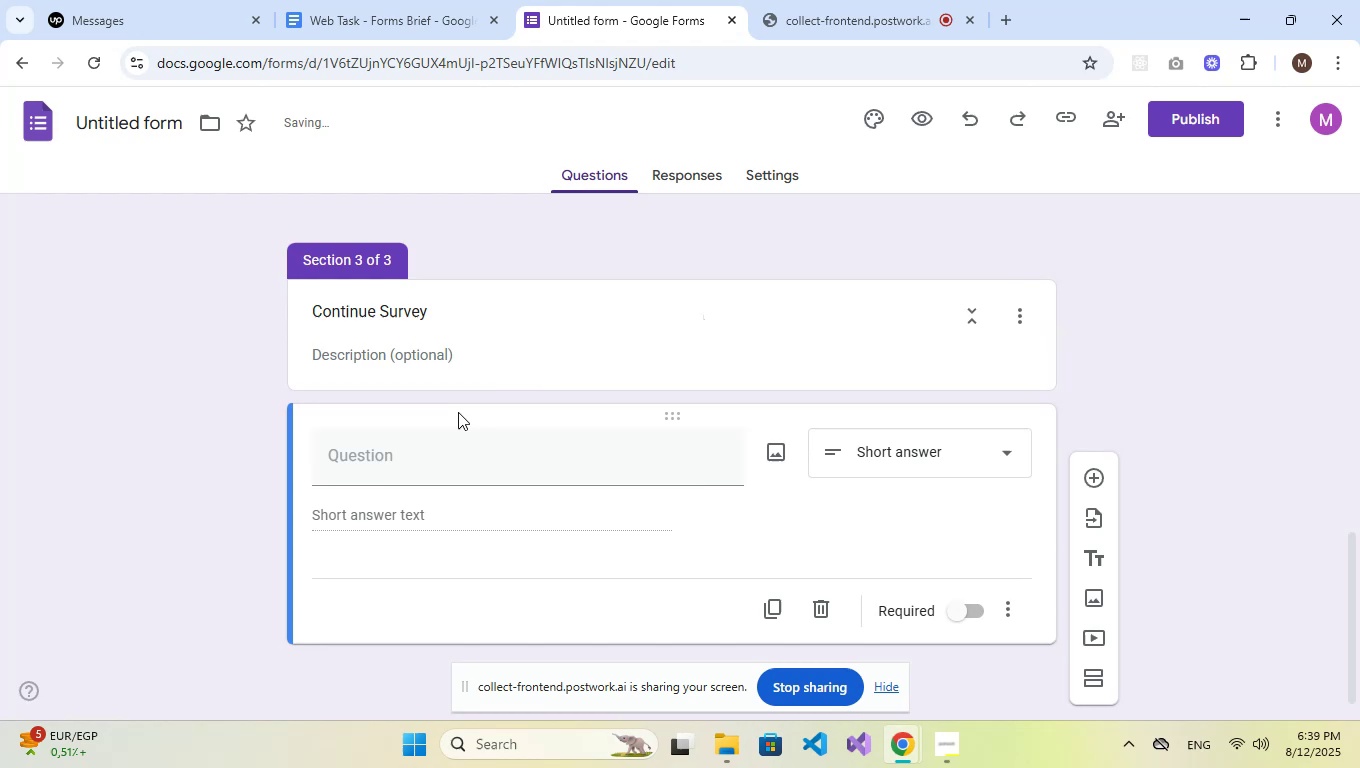 
left_click([406, 468])
 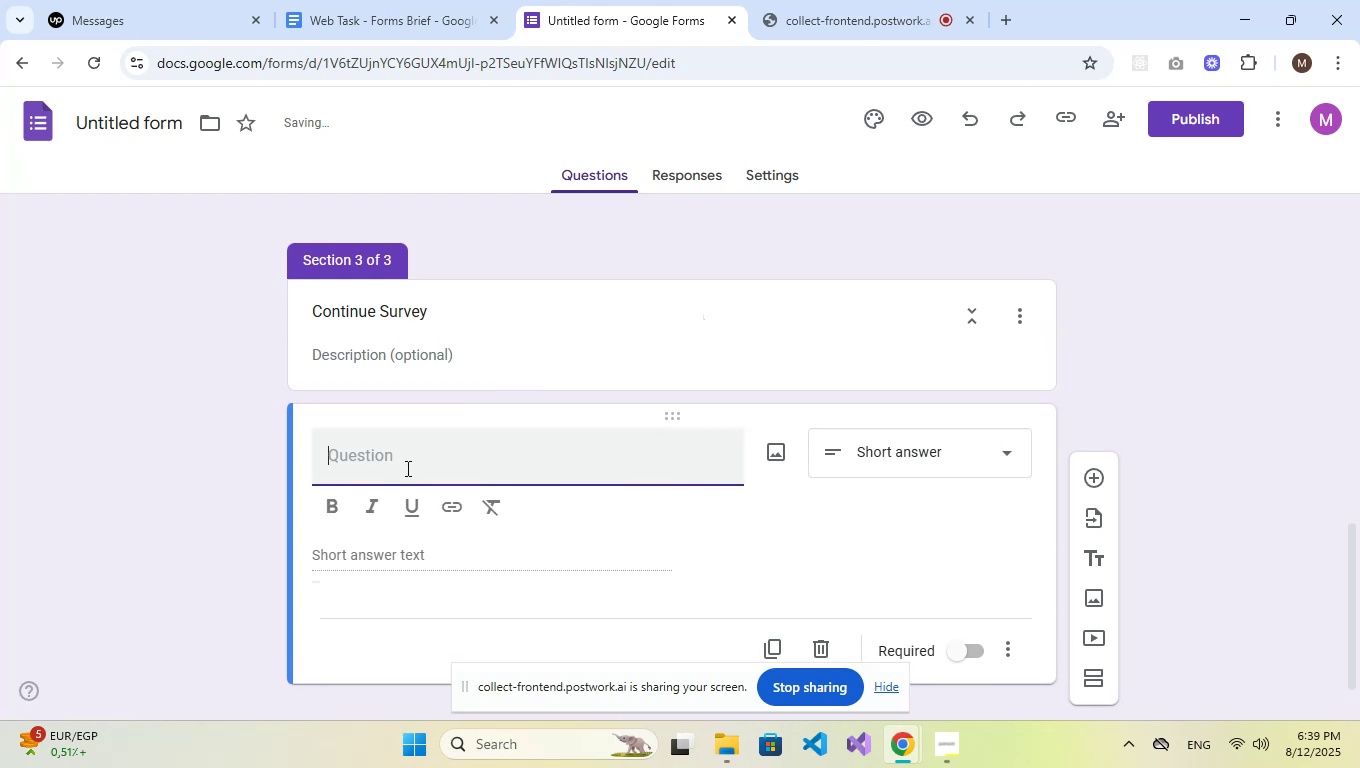 
type(What did you like most about our service?)
 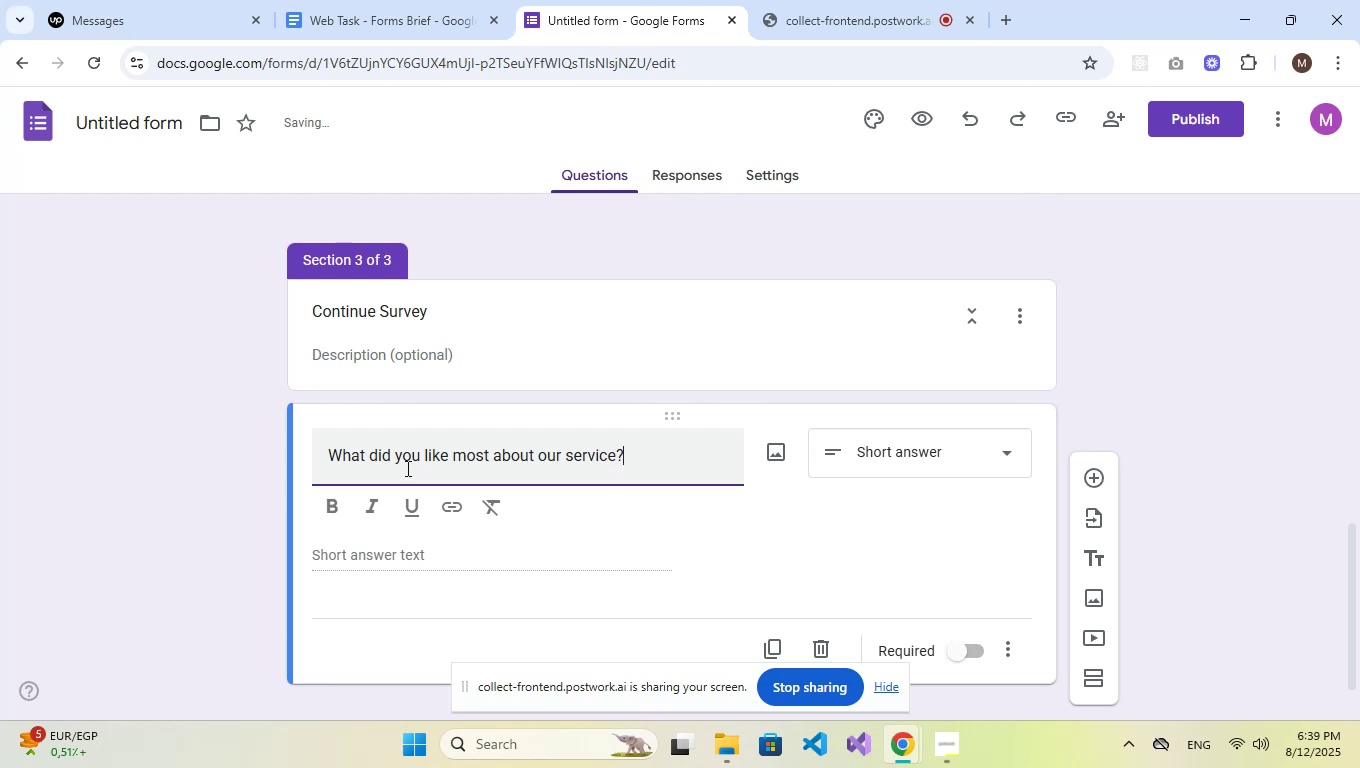 
scroll: coordinate [647, 464], scroll_direction: down, amount: 2.0
 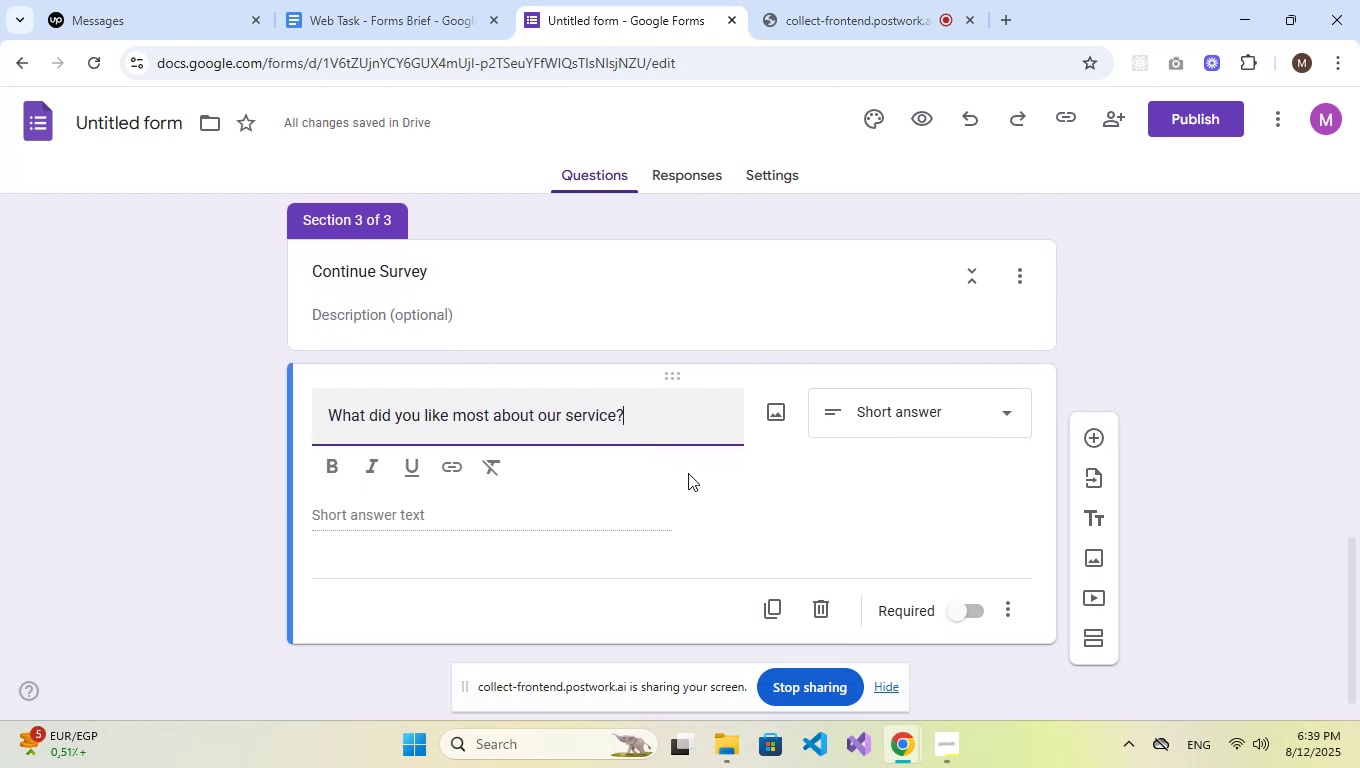 
left_click([972, 605])
 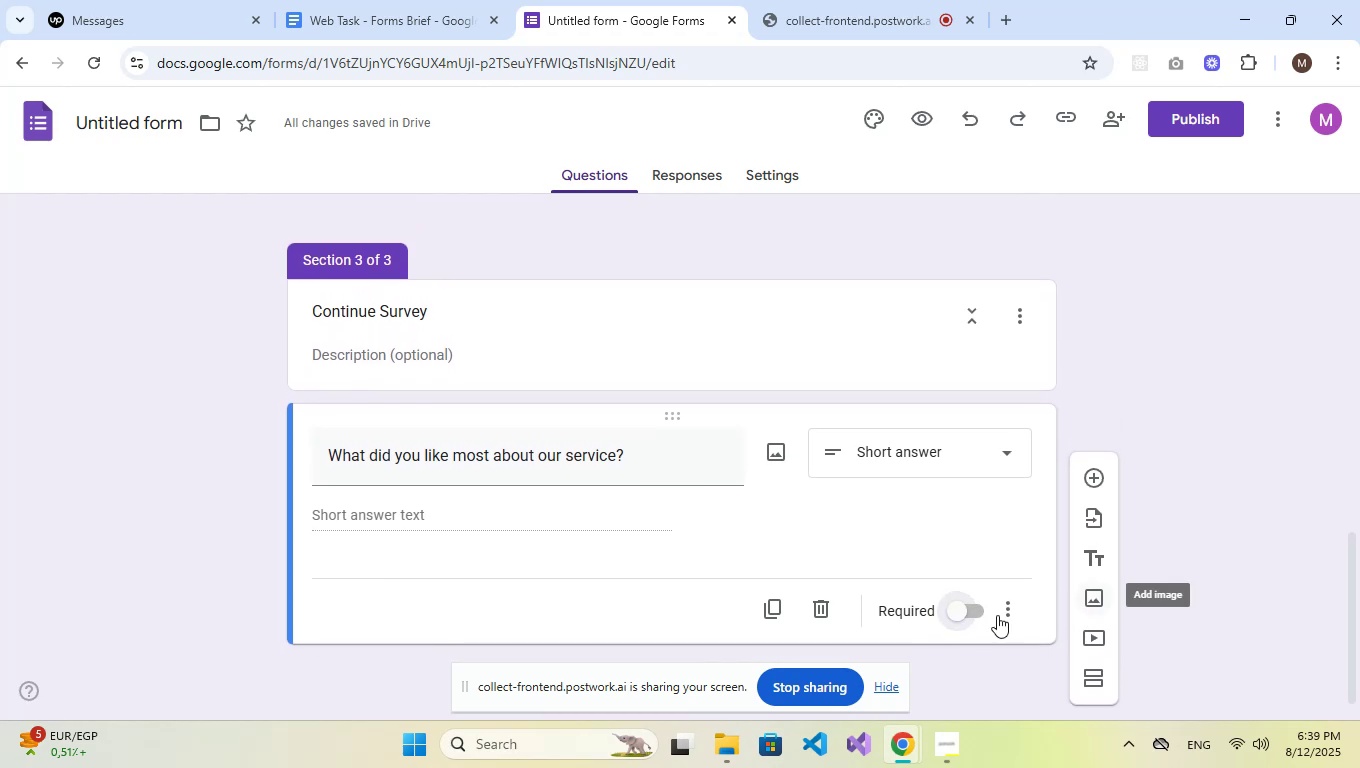 
left_click([961, 621])
 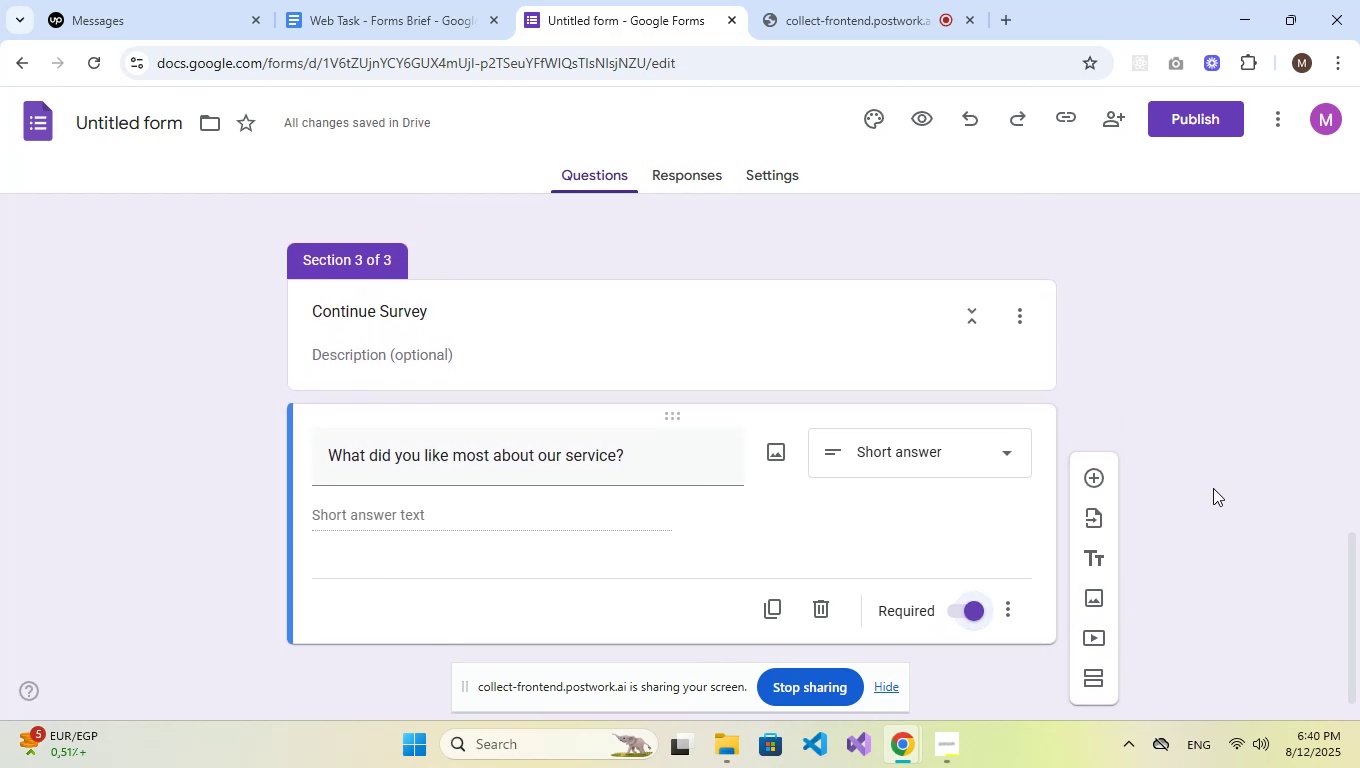 
scroll: coordinate [1213, 488], scroll_direction: down, amount: 1.0
 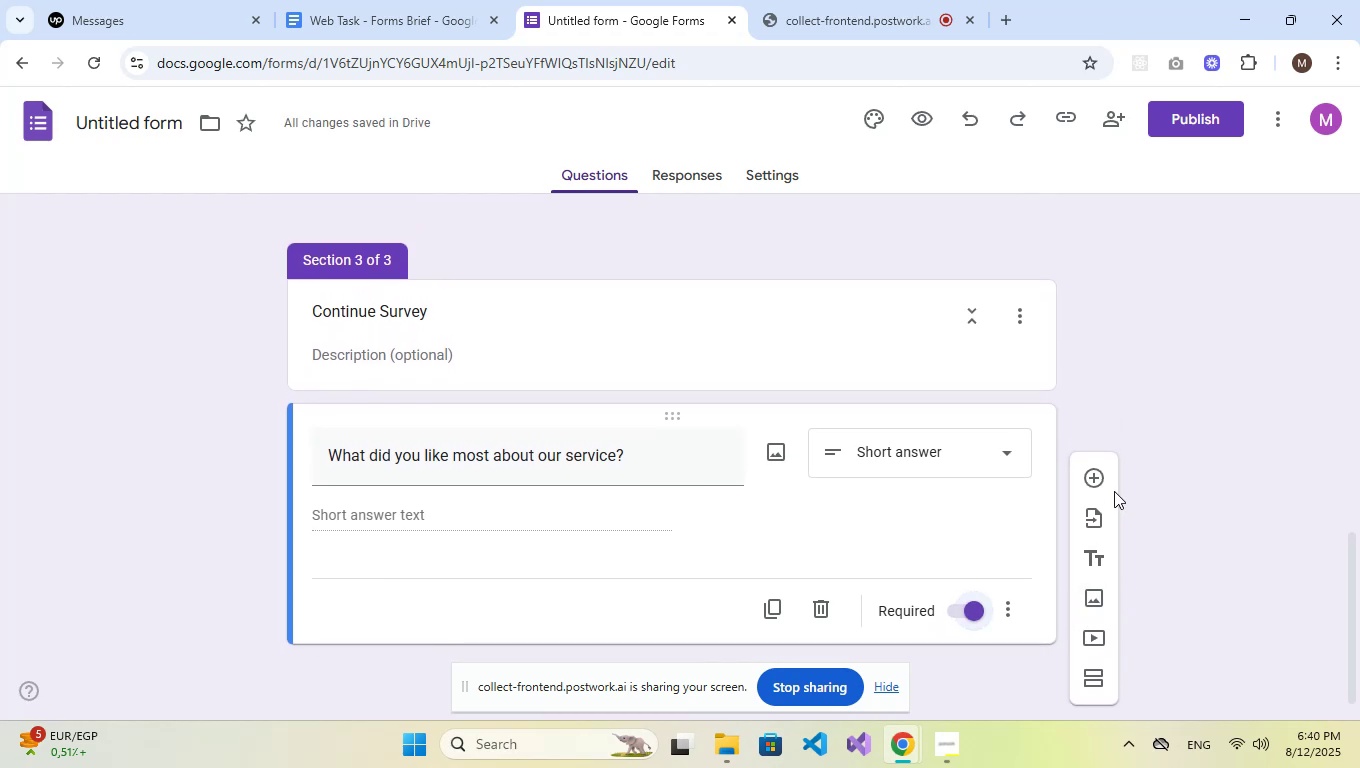 
left_click([1098, 477])
 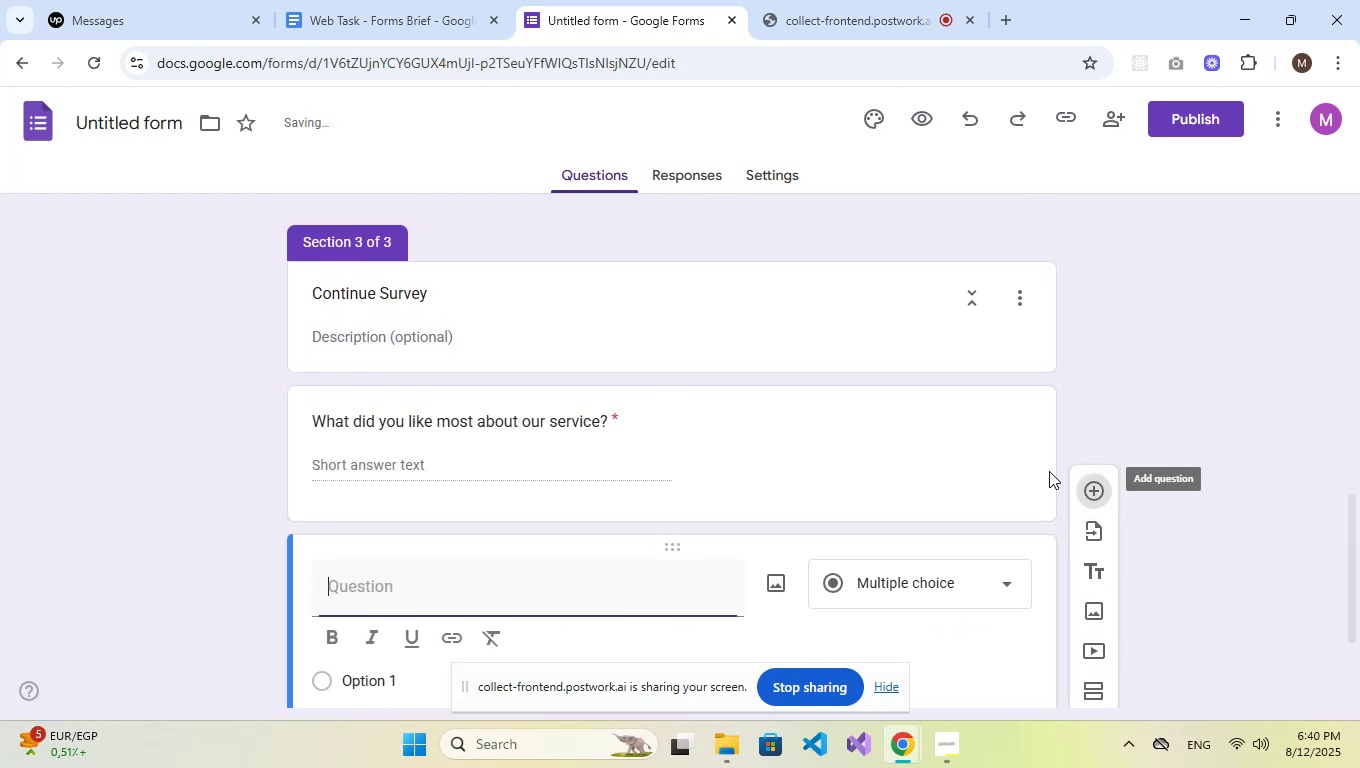 
scroll: coordinate [1018, 471], scroll_direction: down, amount: 2.0
 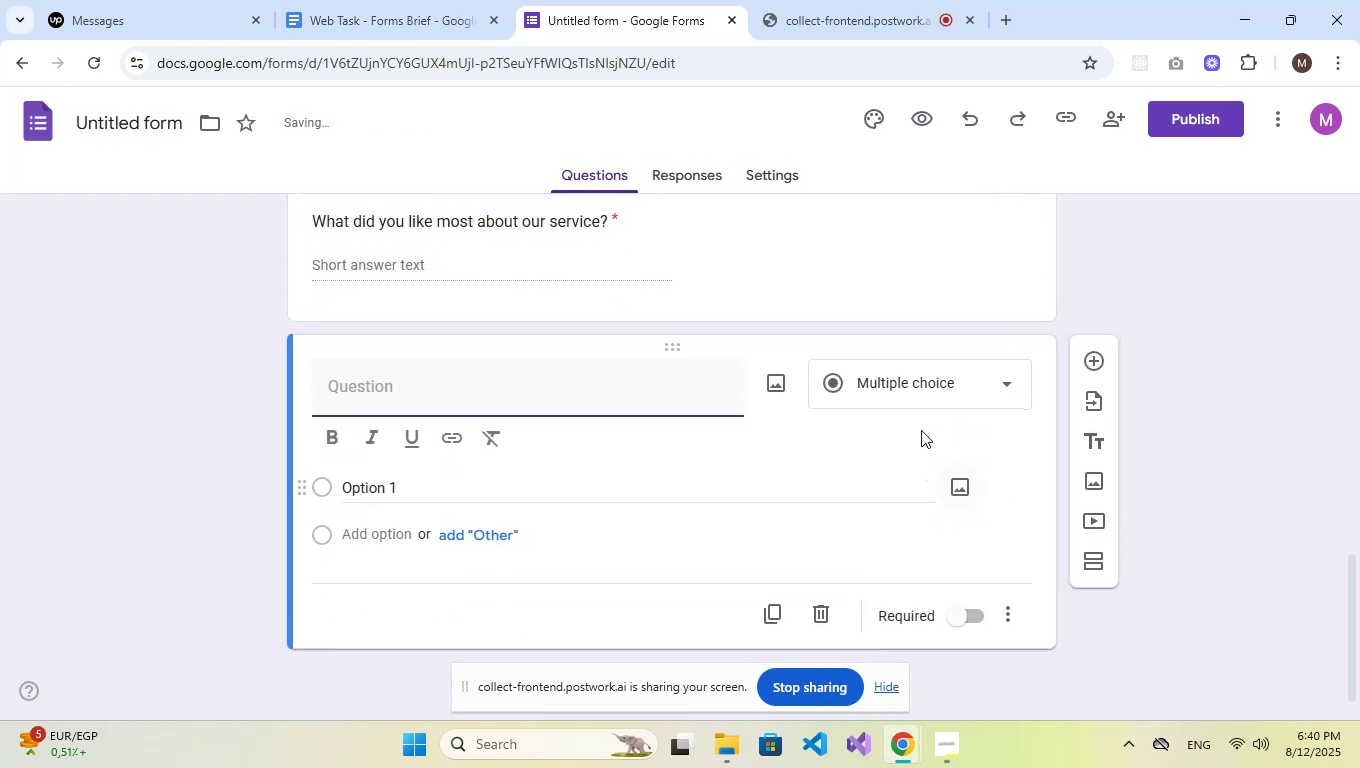 
left_click([919, 378])
 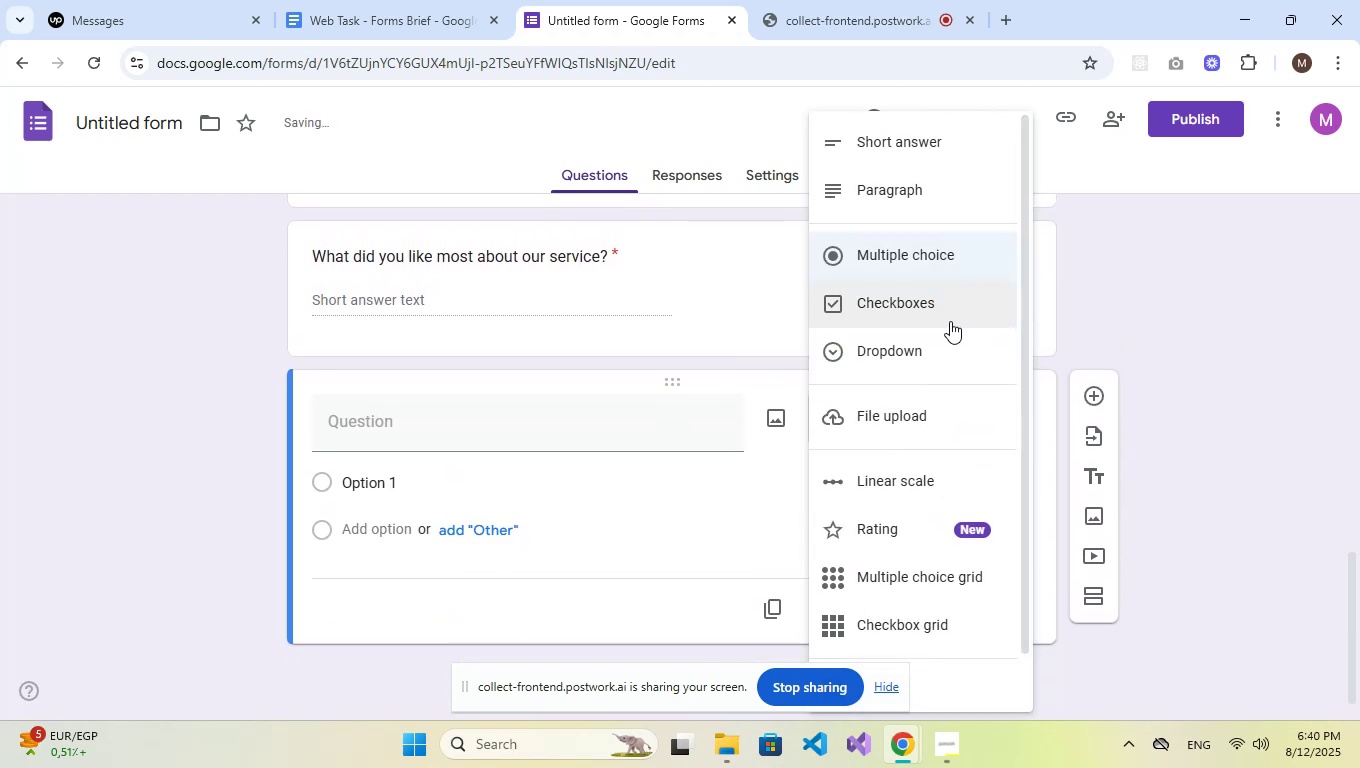 
left_click([924, 354])
 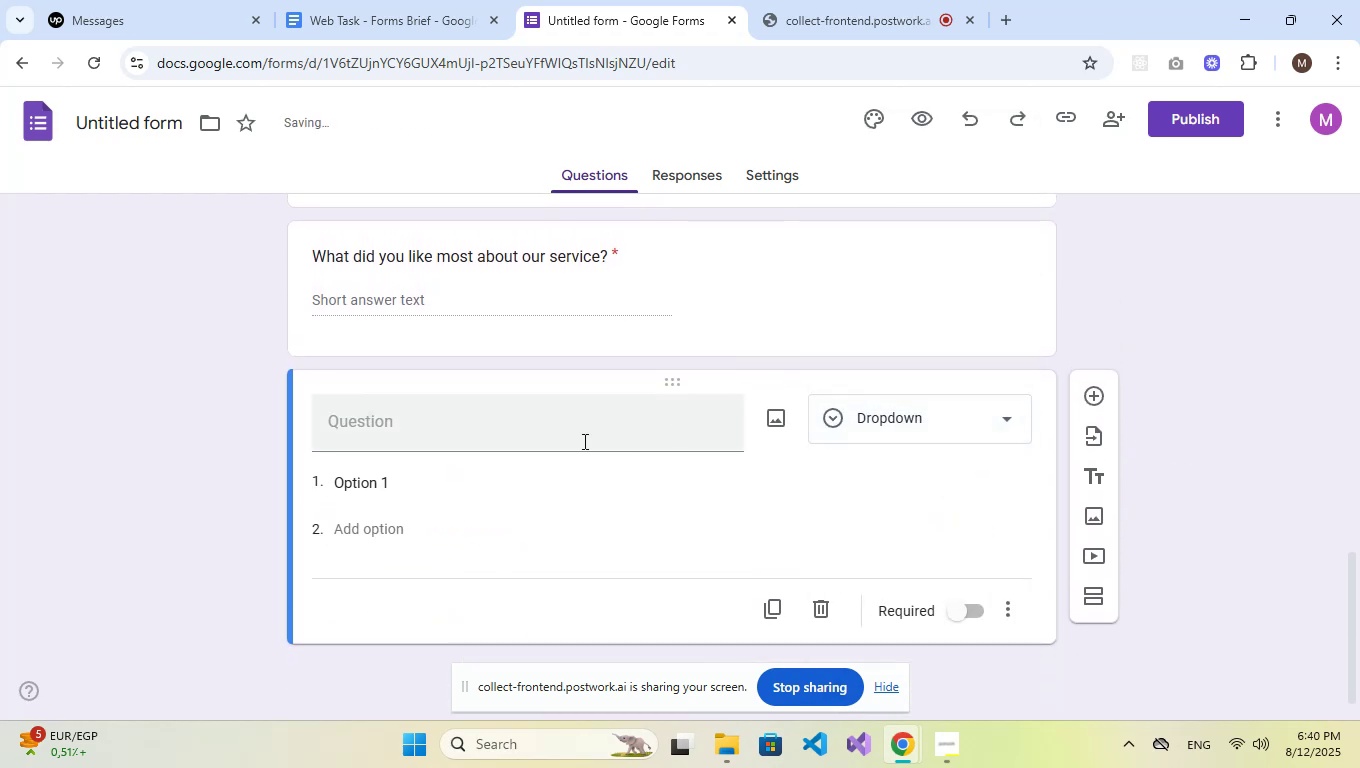 
left_click([498, 438])
 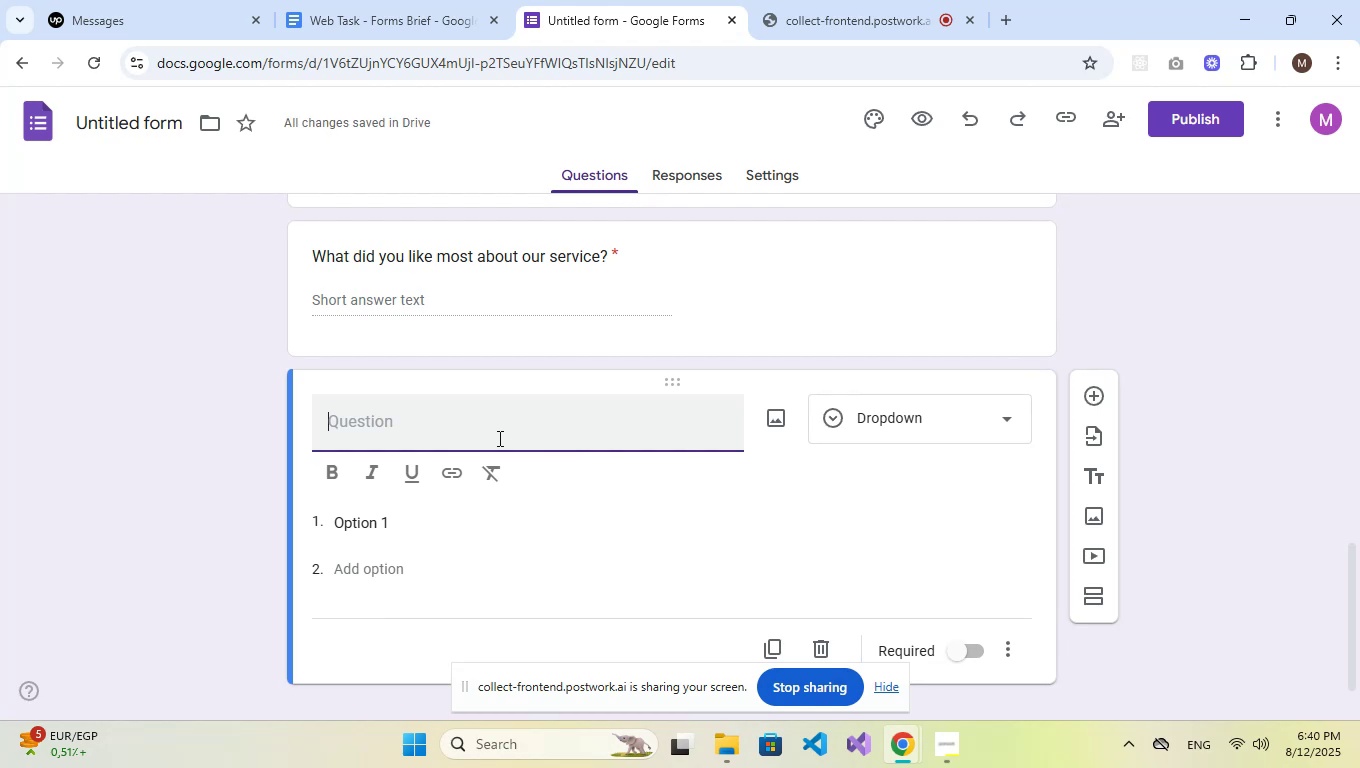 
type(Which branch/location did you visit?)
 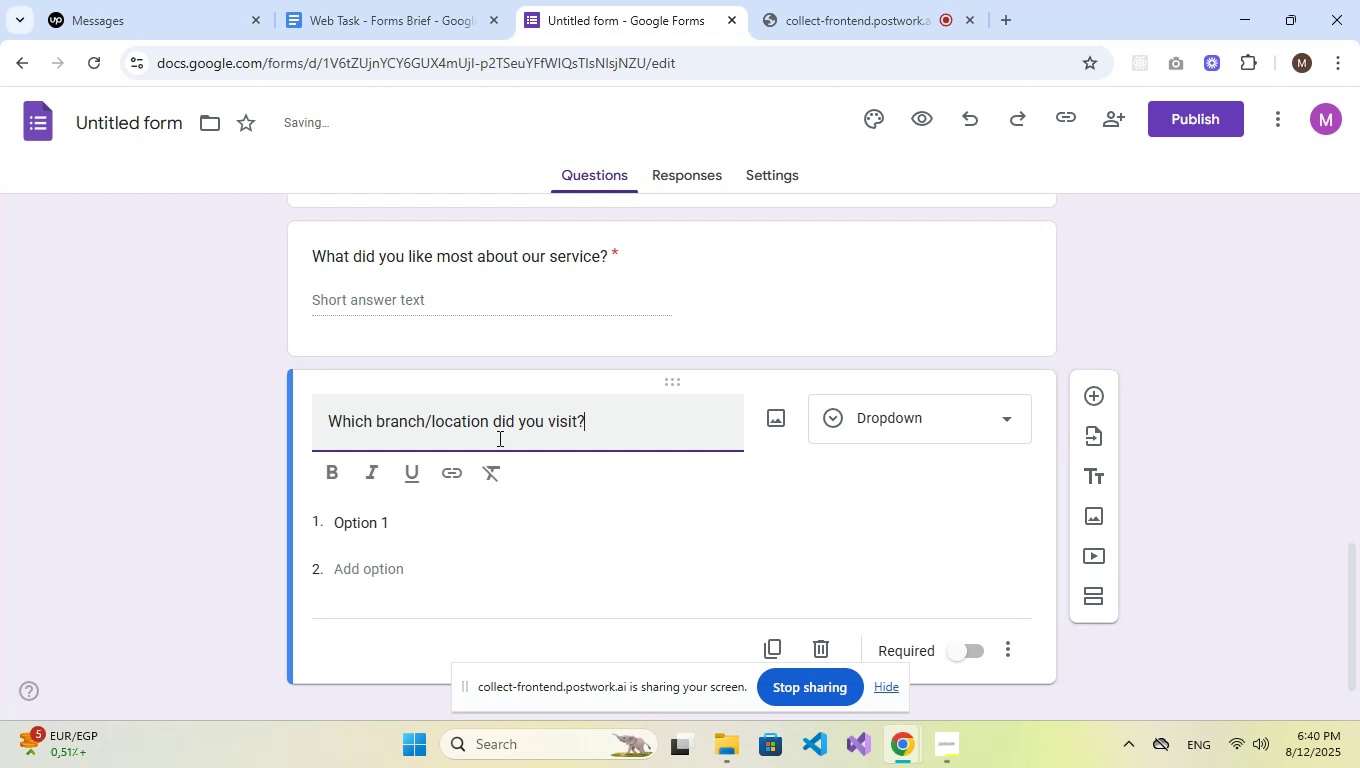 
left_click([397, 536])
 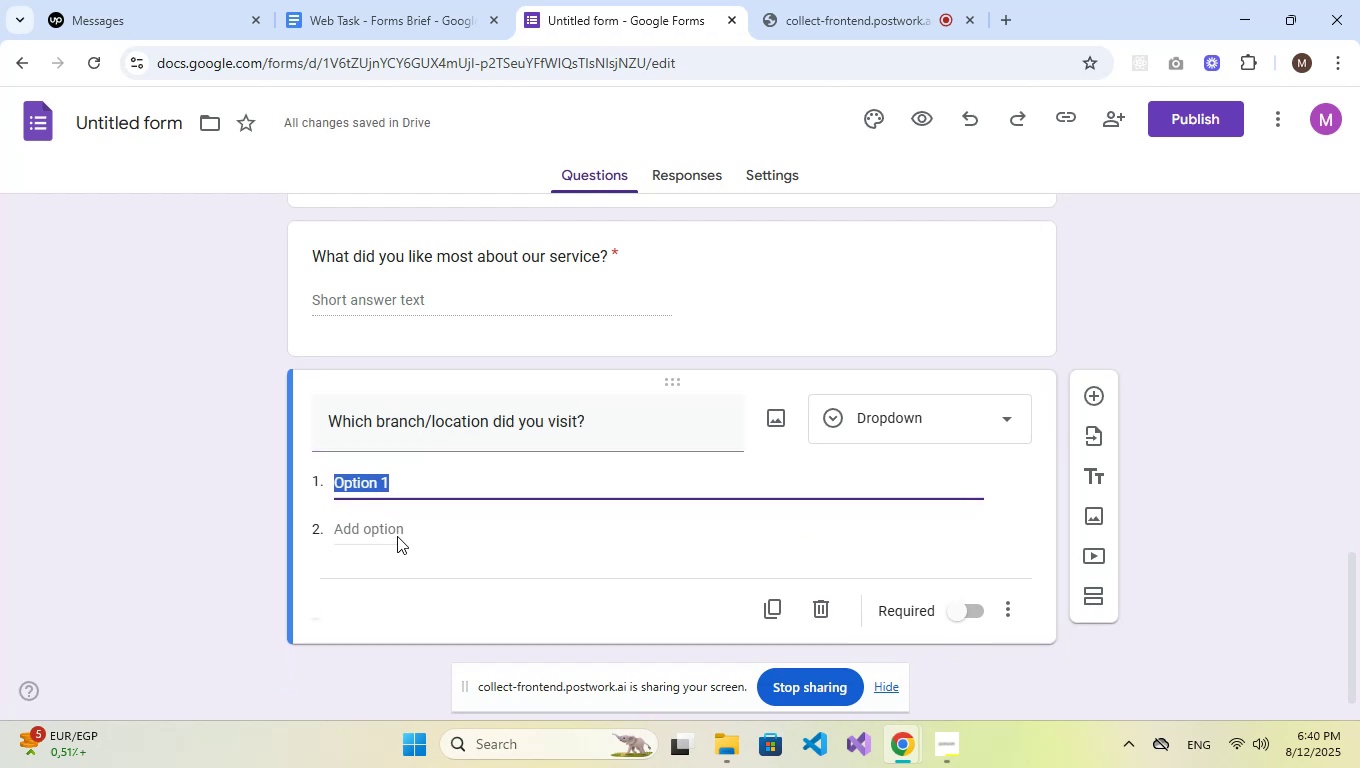 
type(New York)
 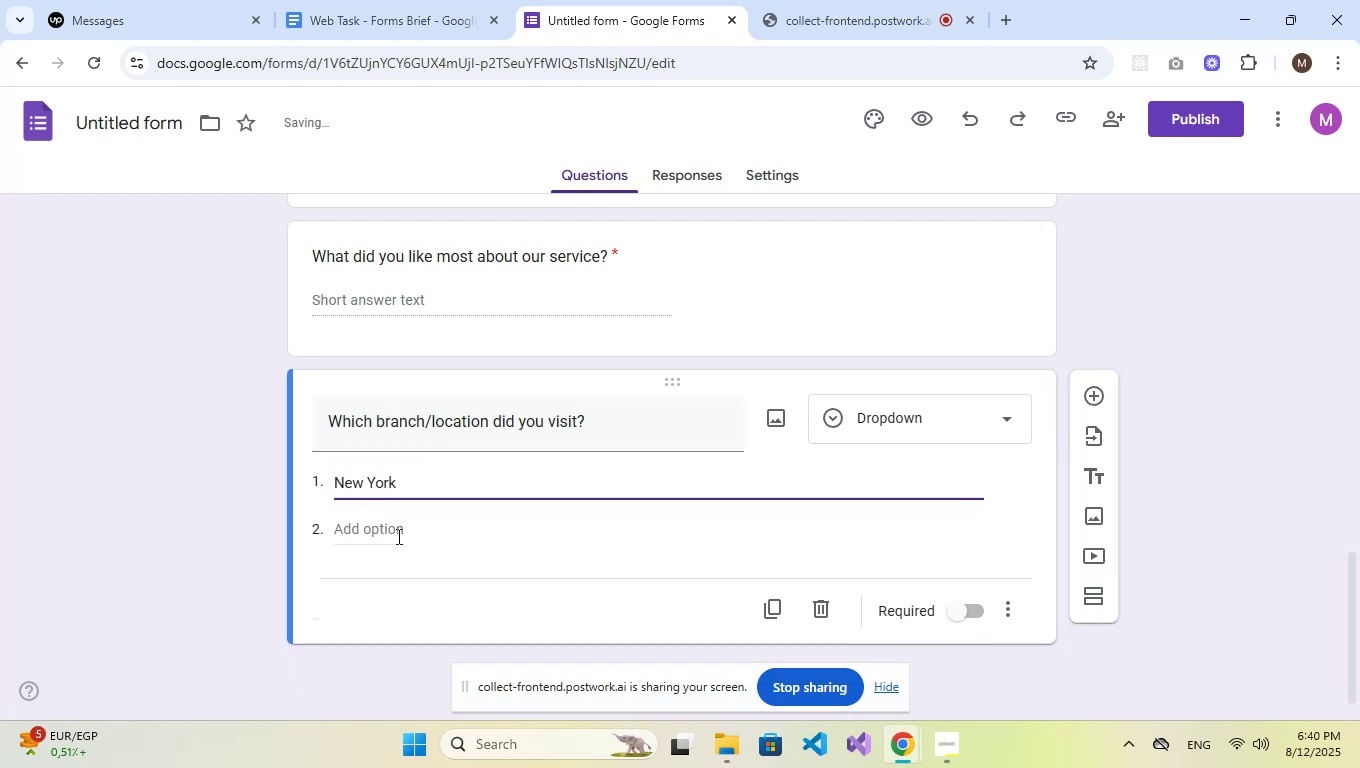 
key(Enter)
 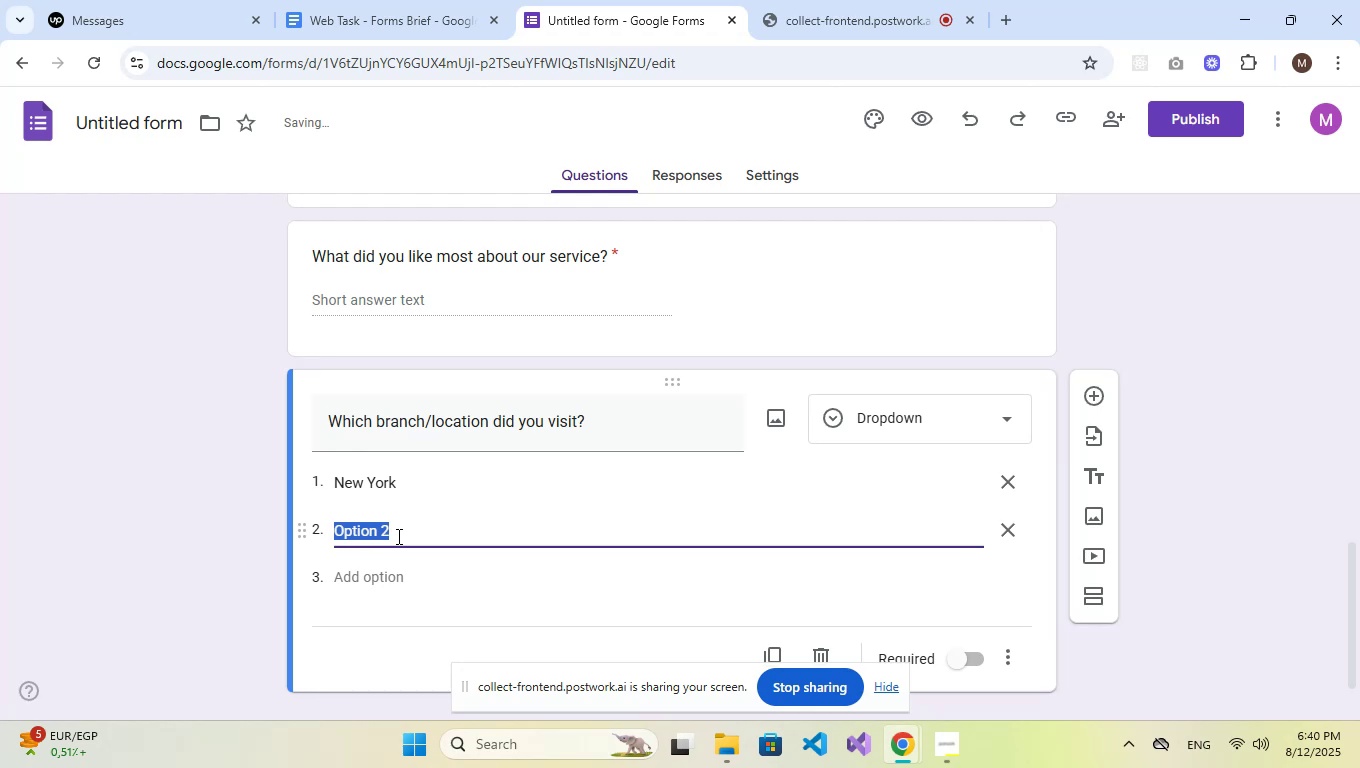 
type(Los Angeles)
 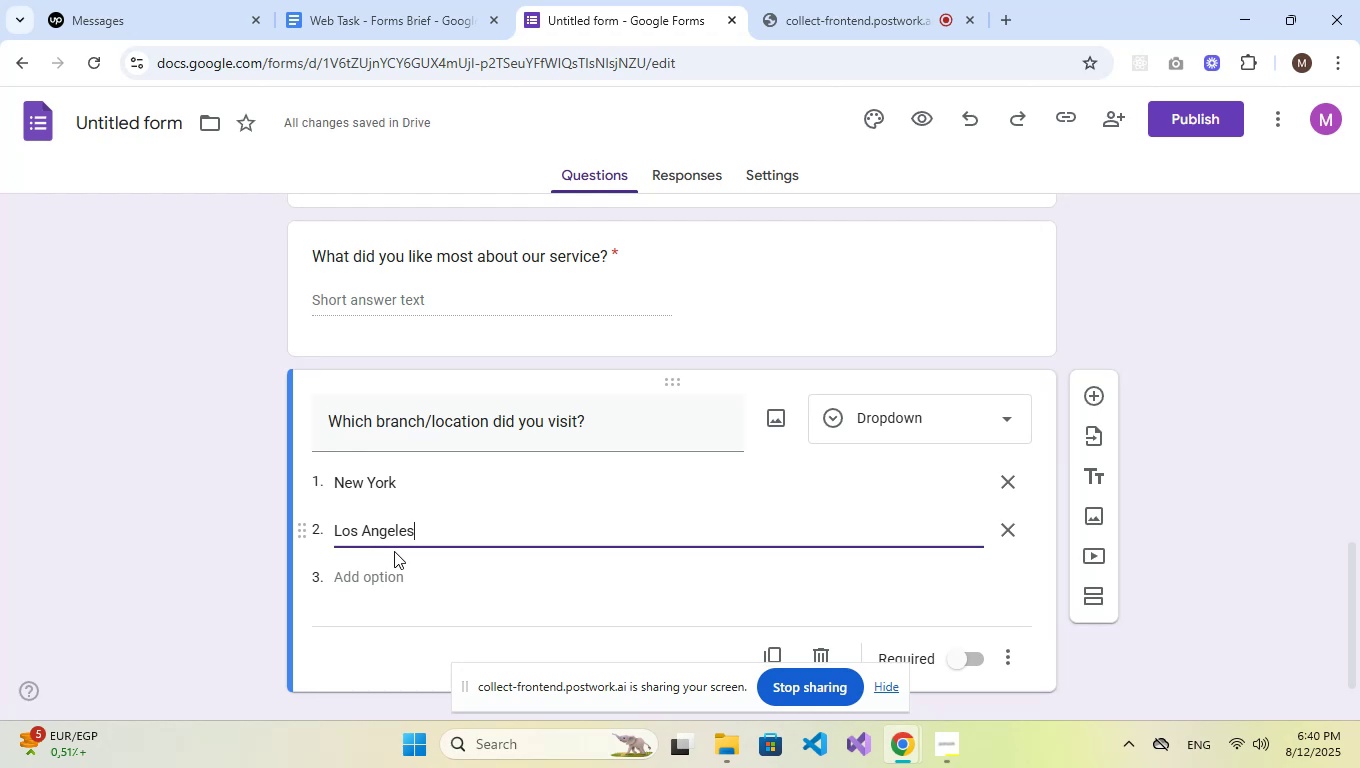 
left_click([385, 583])
 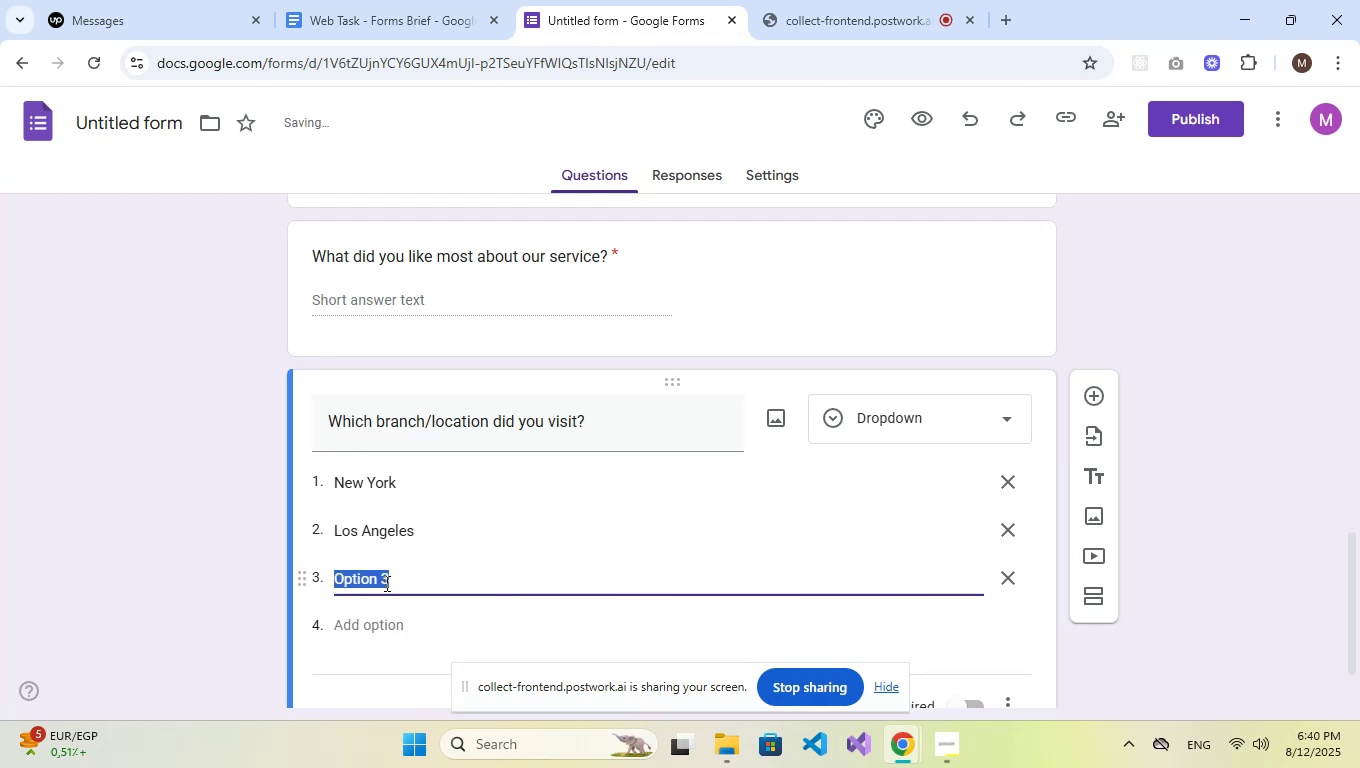 
key(CapsLock)
 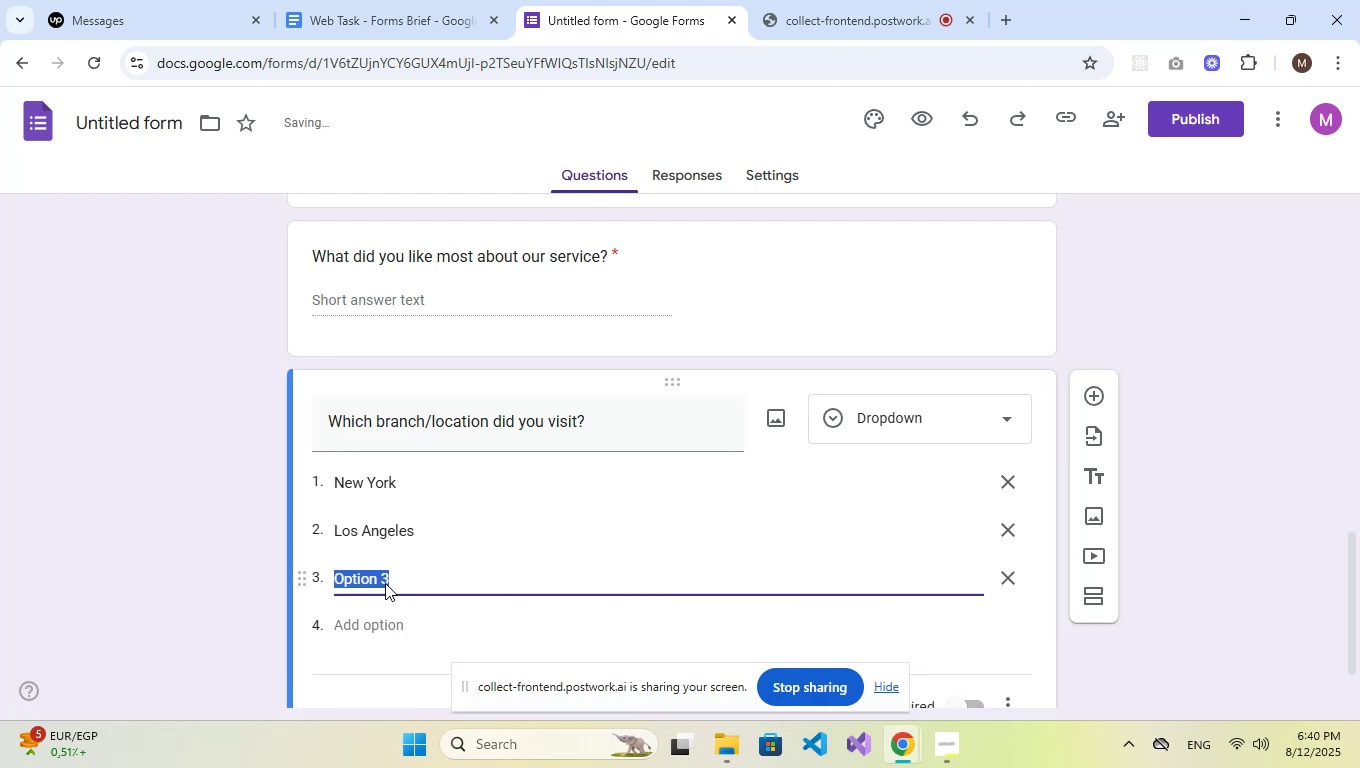 
key(C)
 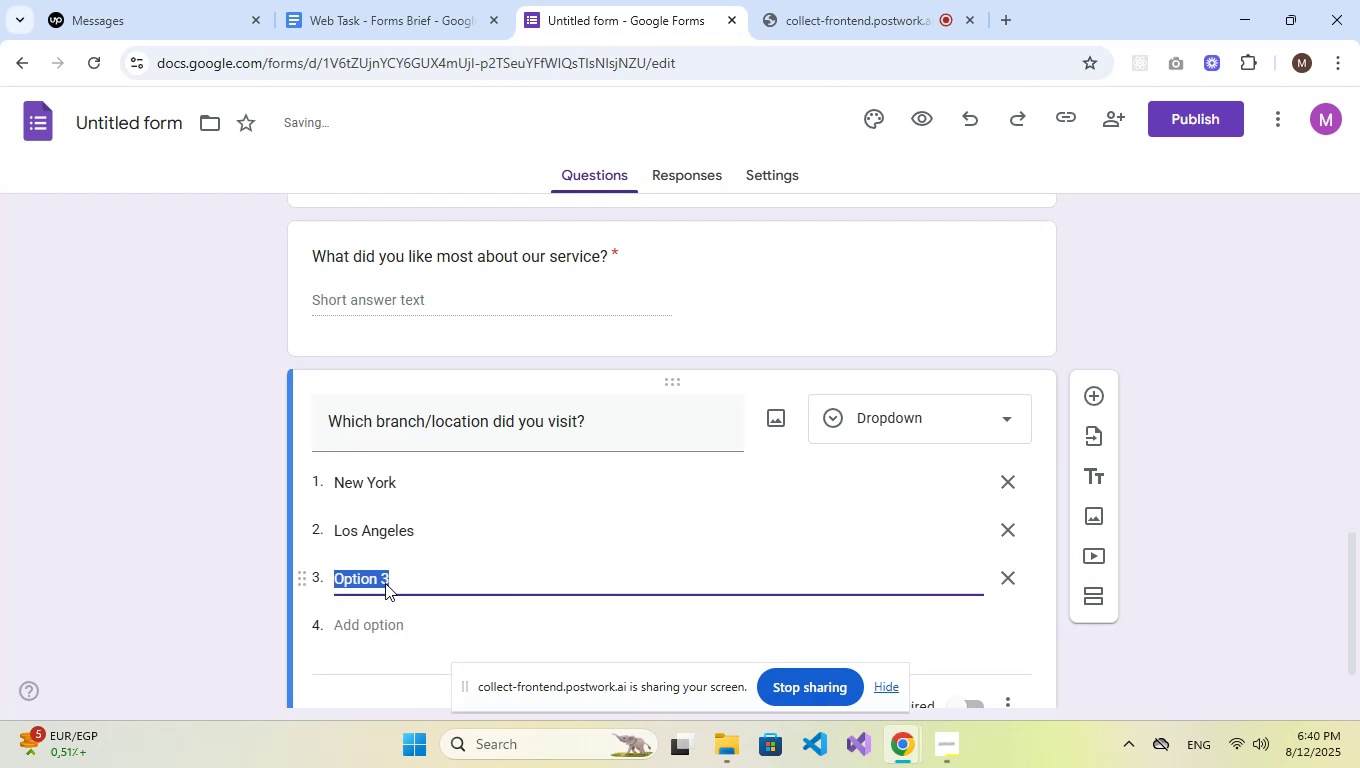 
key(CapsLock)
 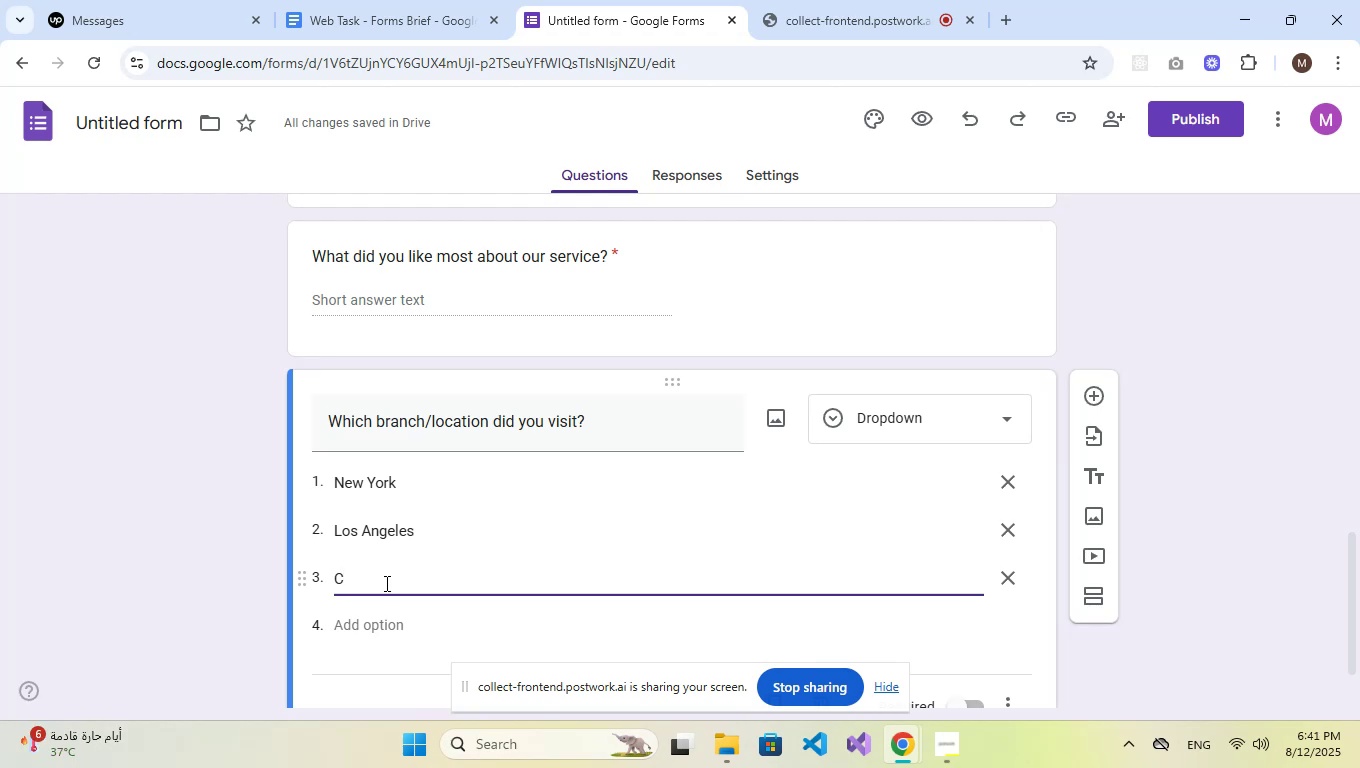 
wait(15.44)
 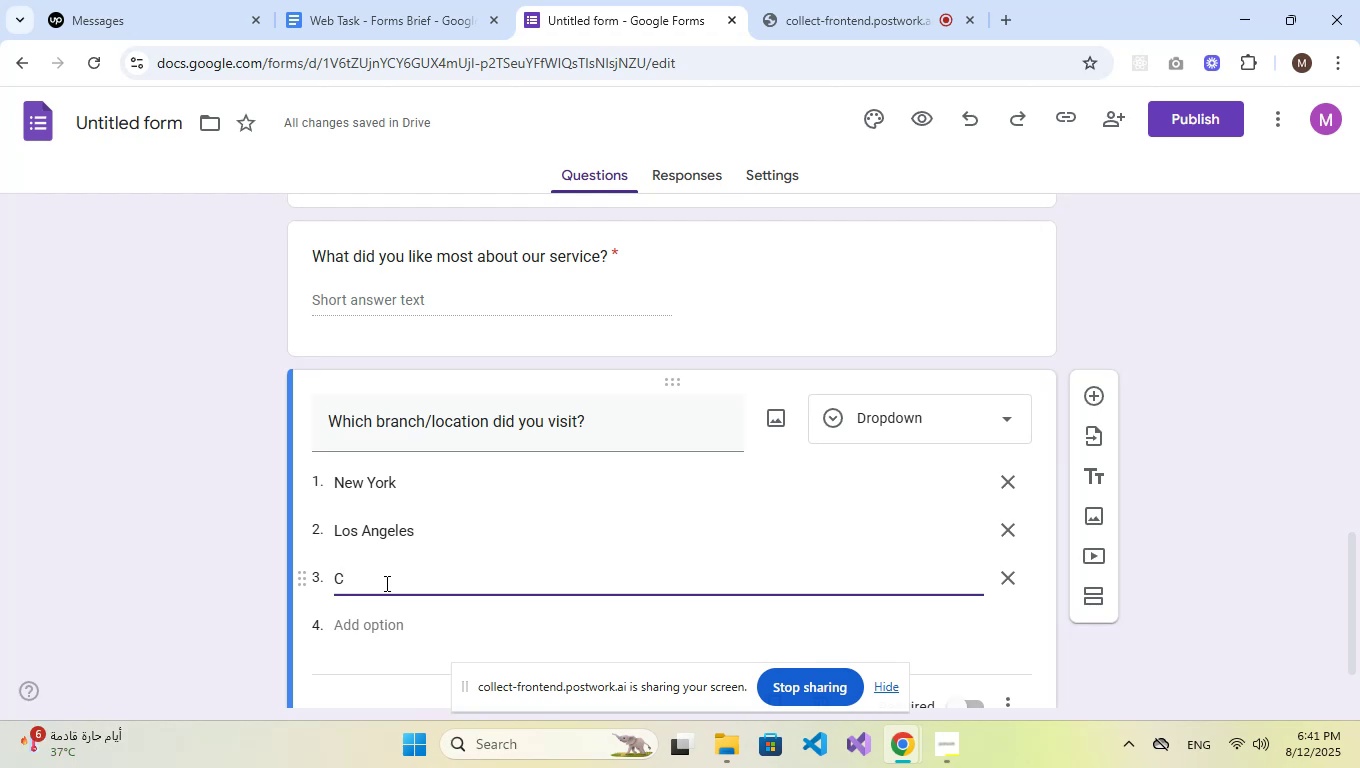 
type(hicago)
 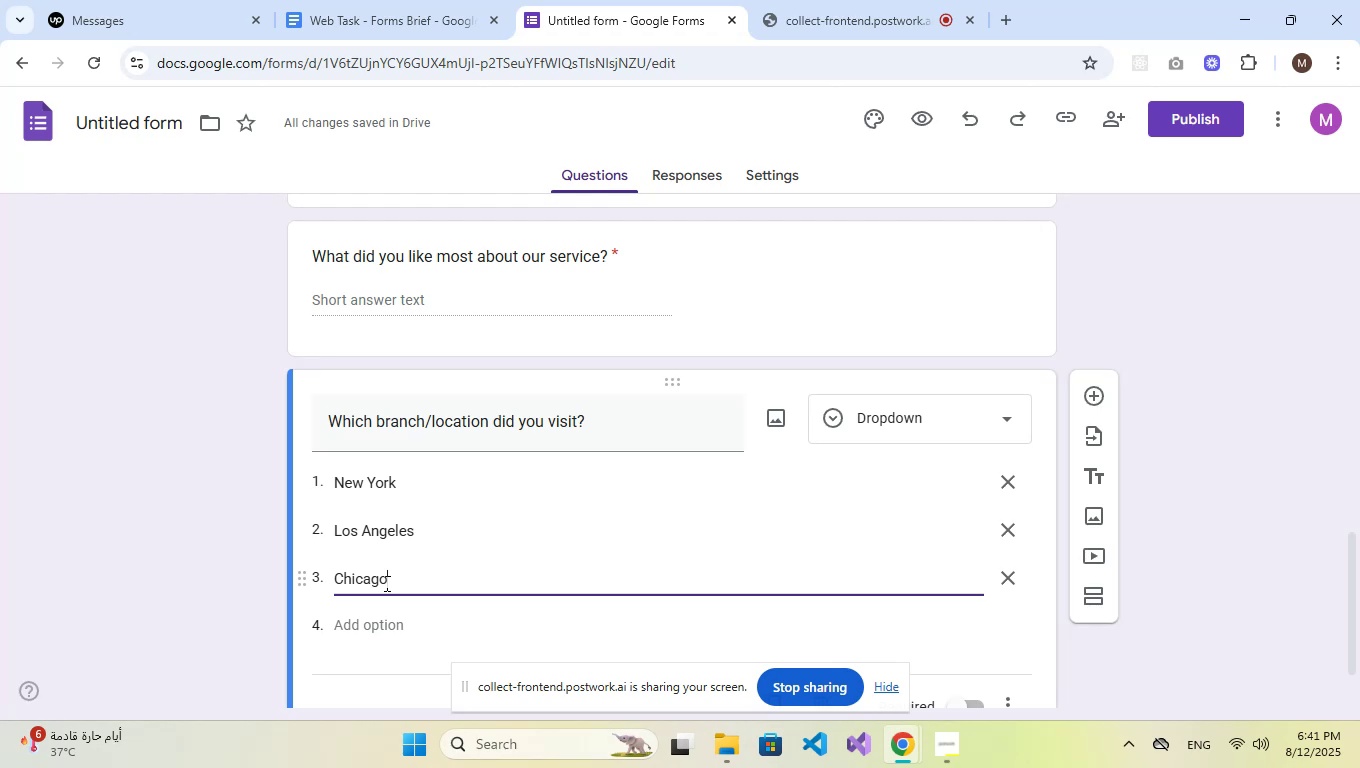 
wait(17.04)
 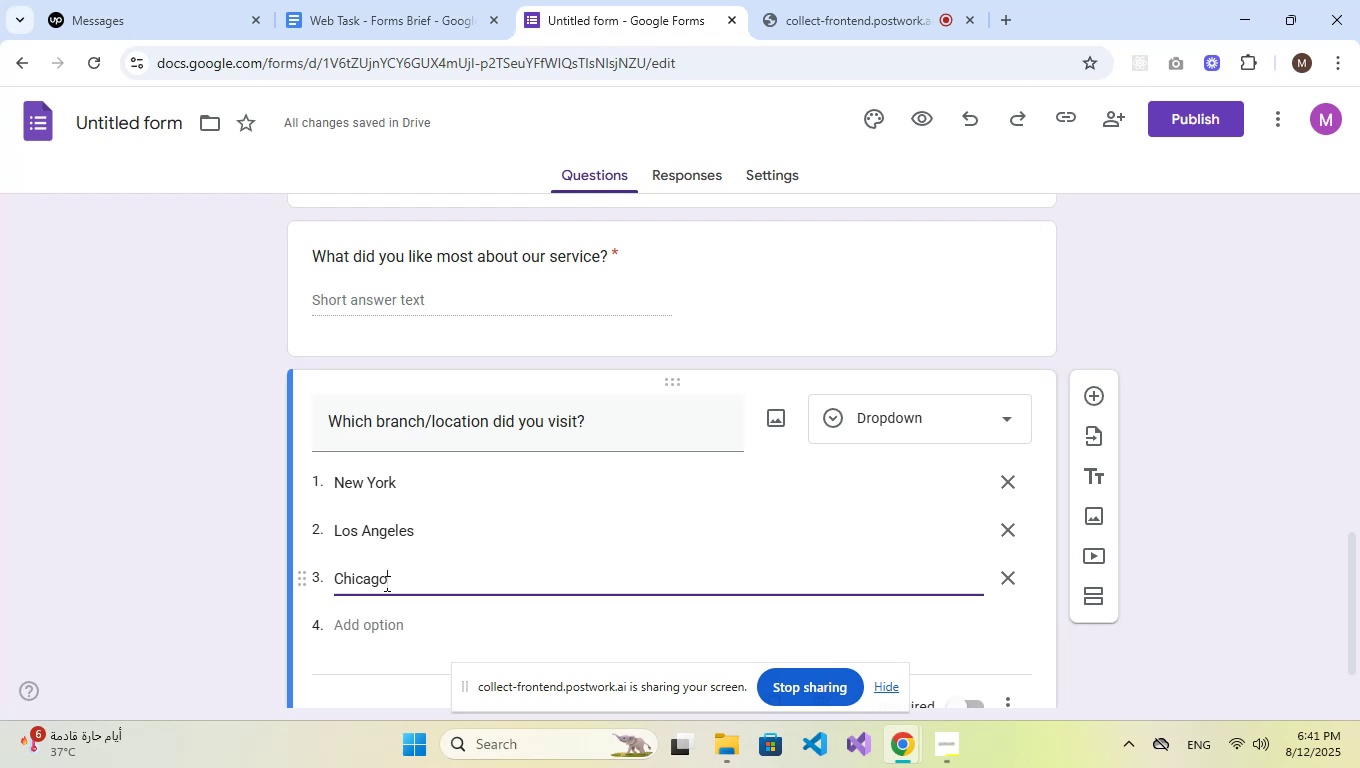 
left_click([188, 532])
 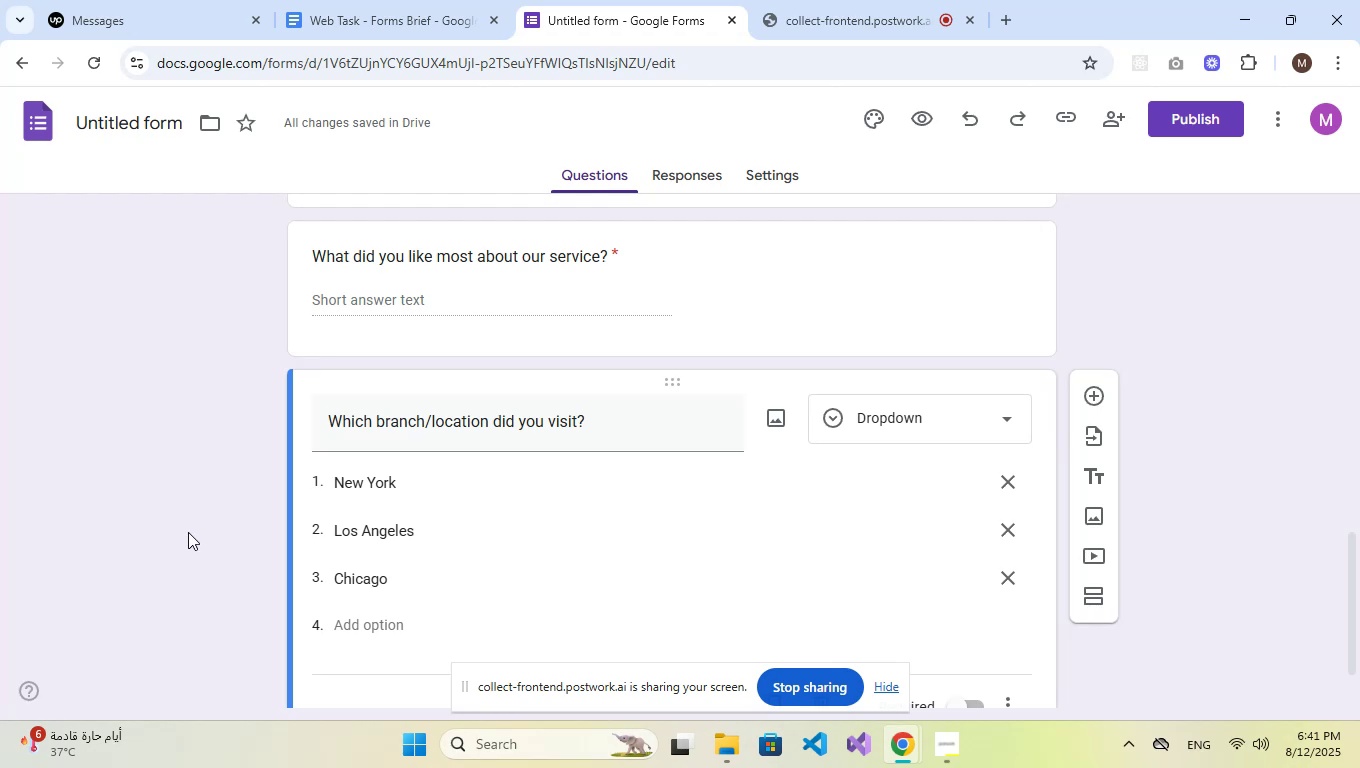 
scroll: coordinate [212, 530], scroll_direction: down, amount: 2.0
 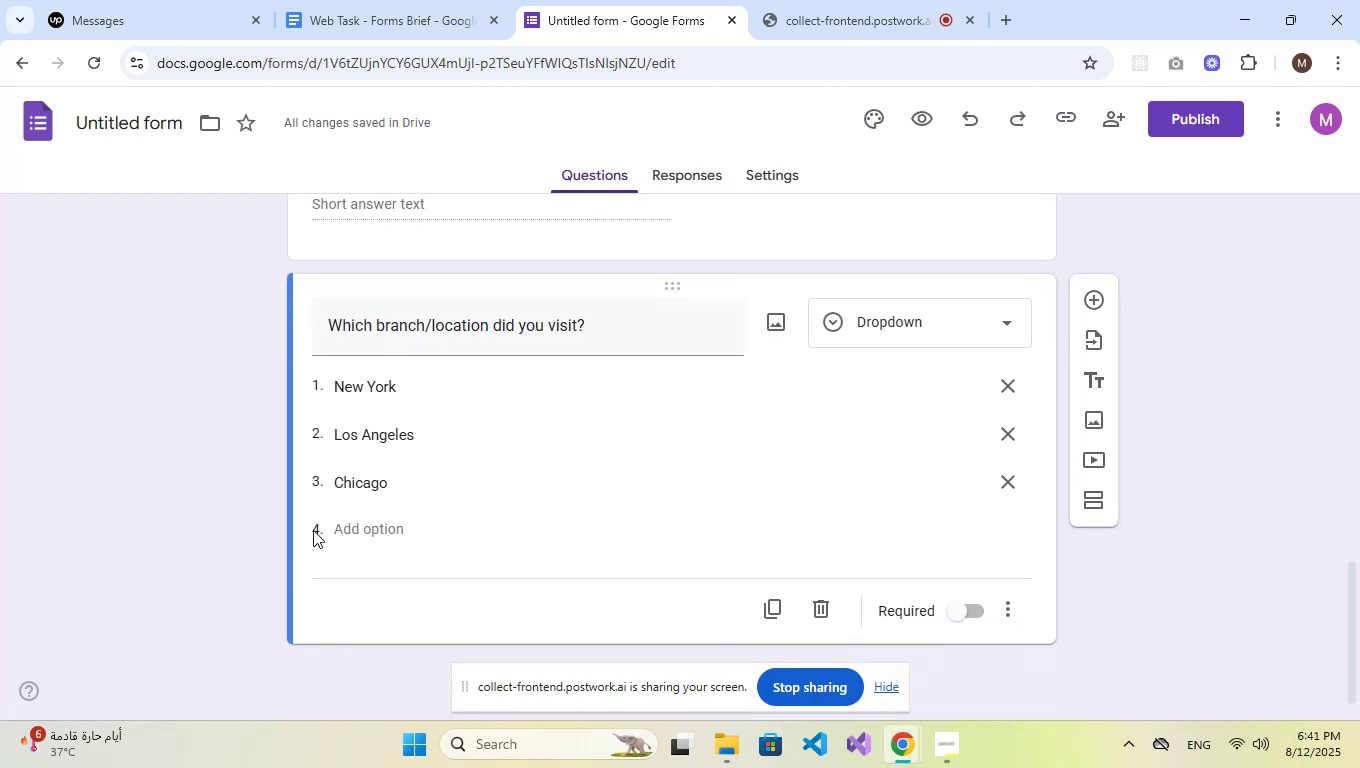 
left_click([379, 530])
 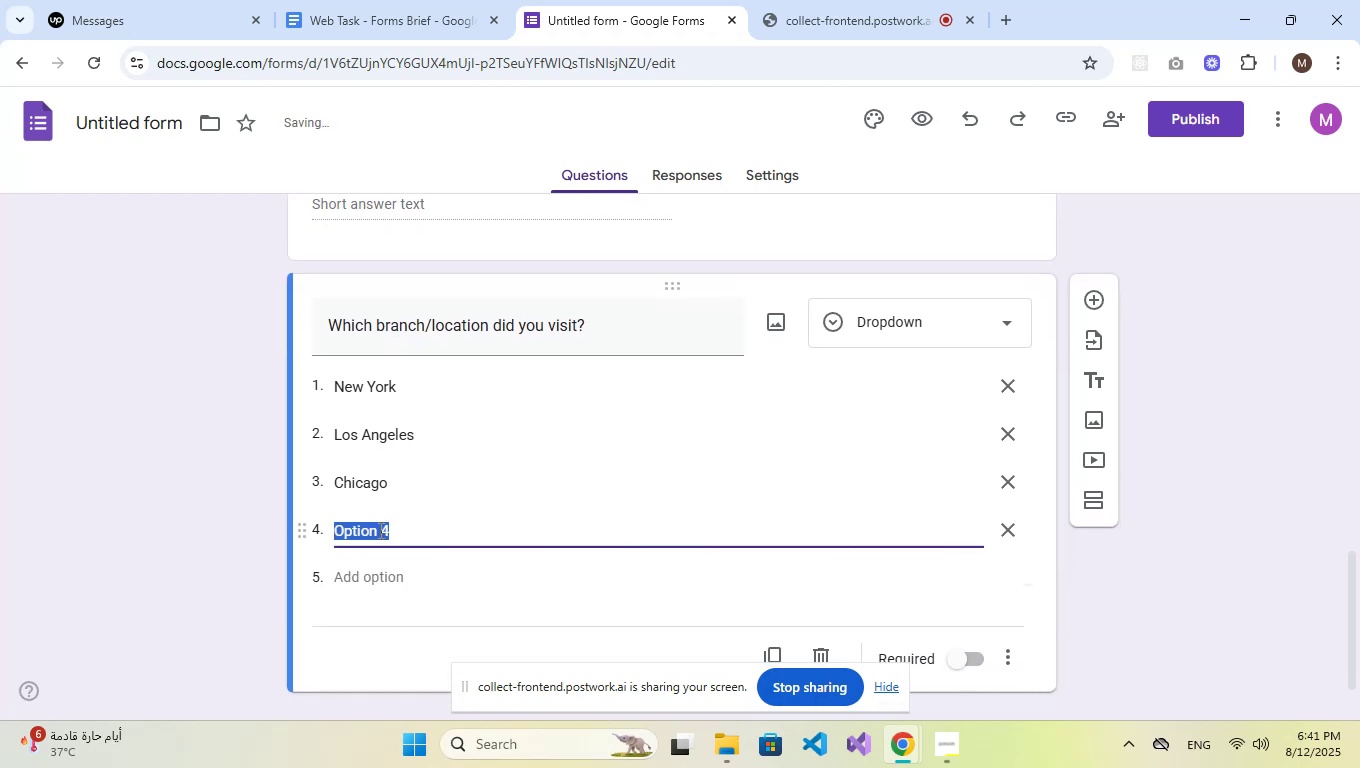 
key(Backspace)
 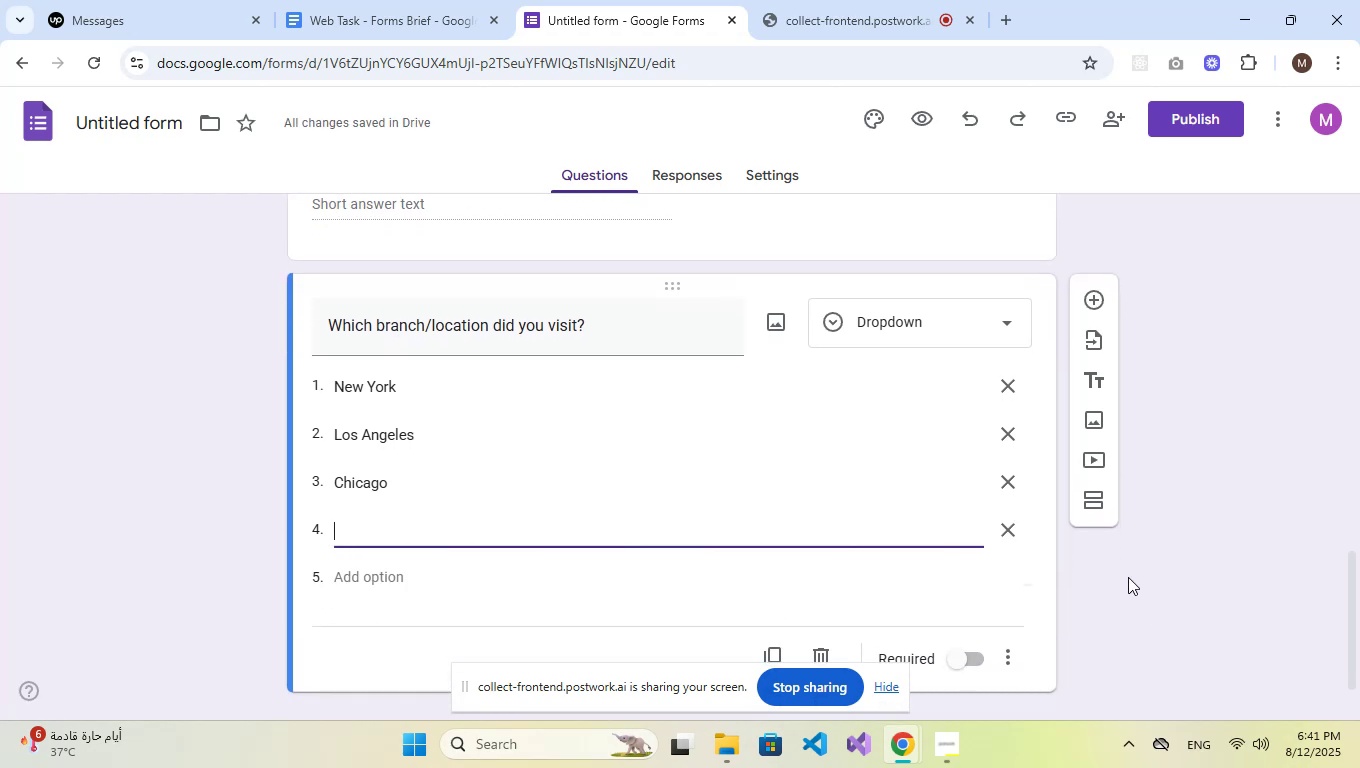 
left_click([998, 532])
 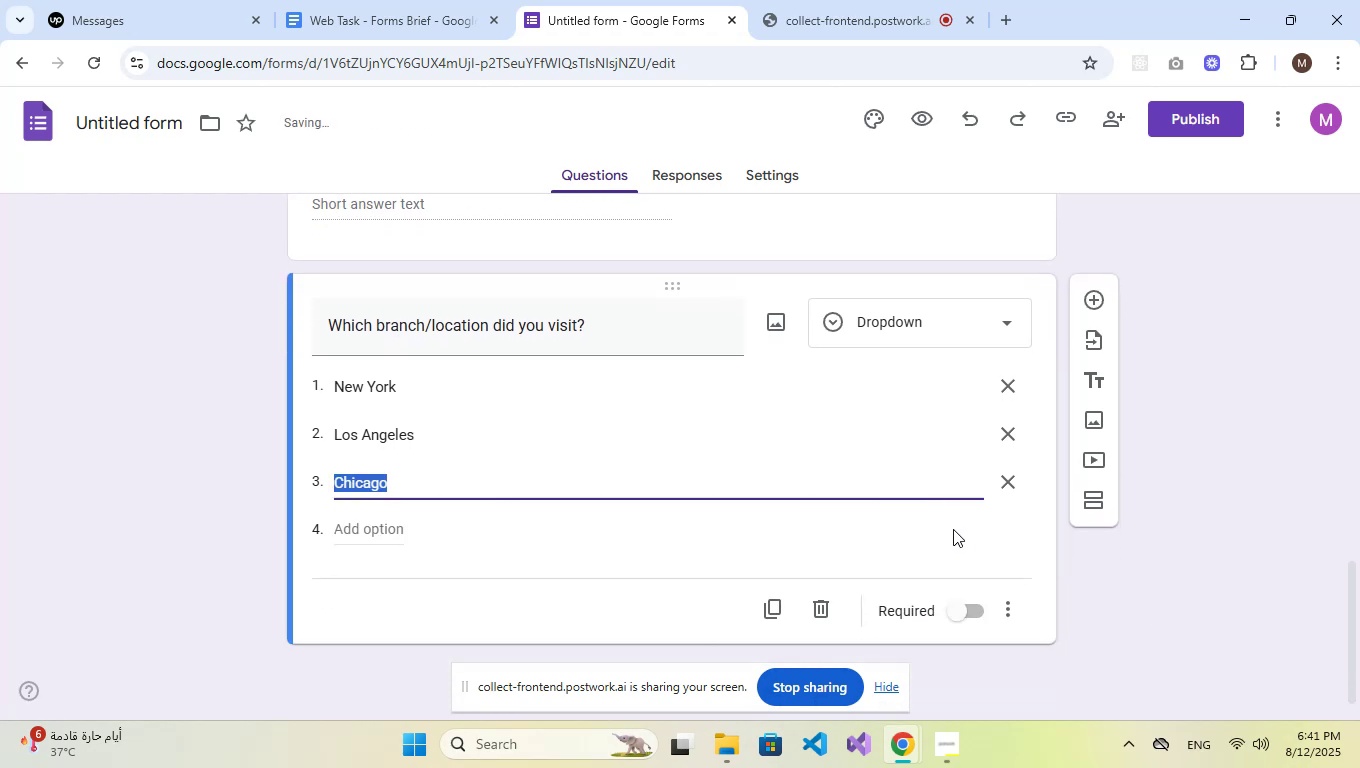 
left_click([860, 534])
 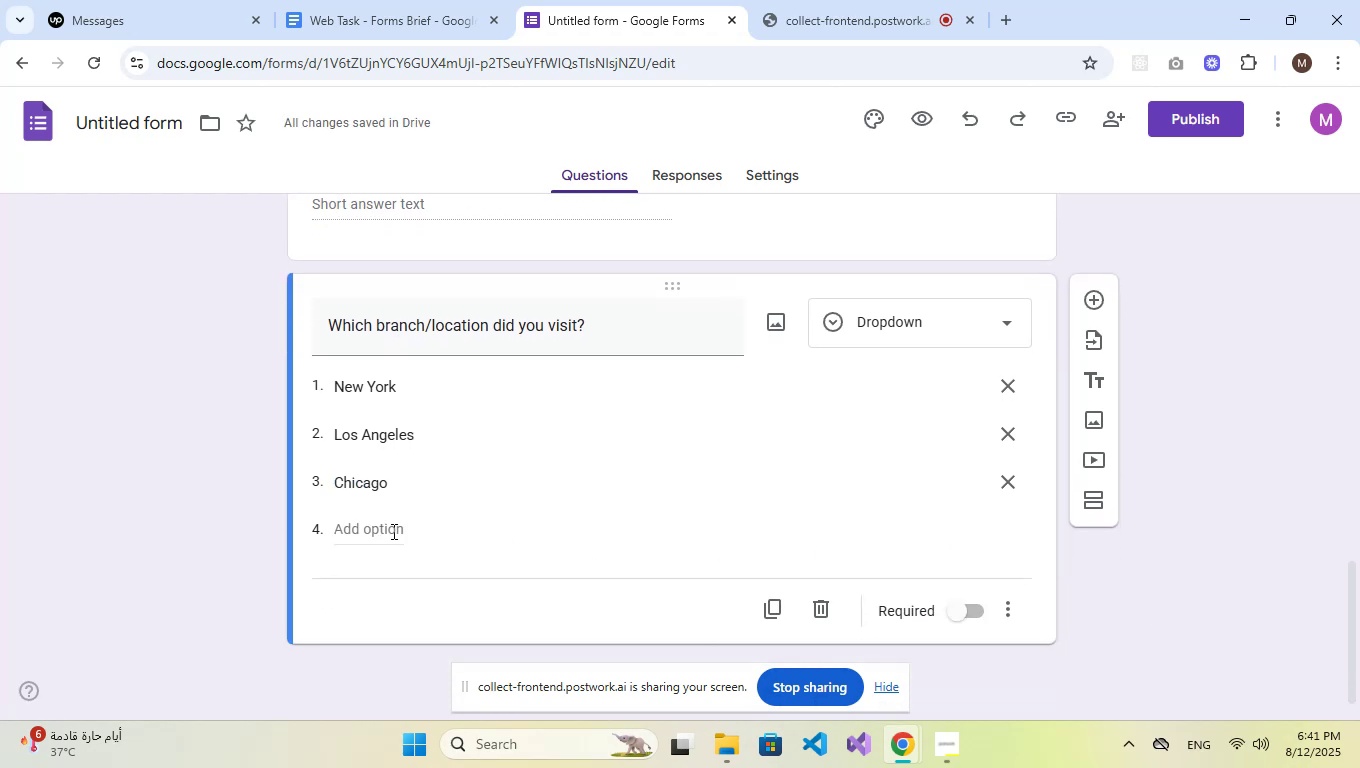 
left_click([392, 531])
 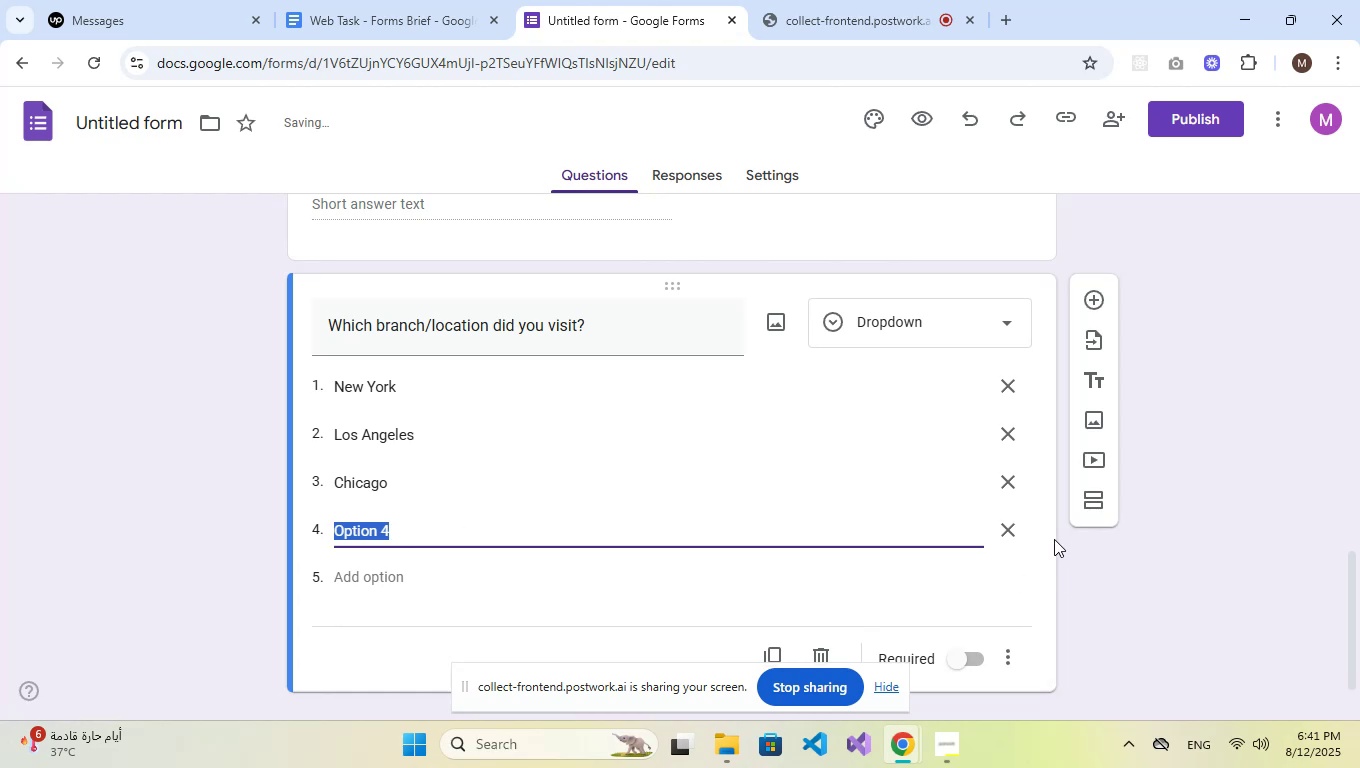 
left_click([1015, 535])
 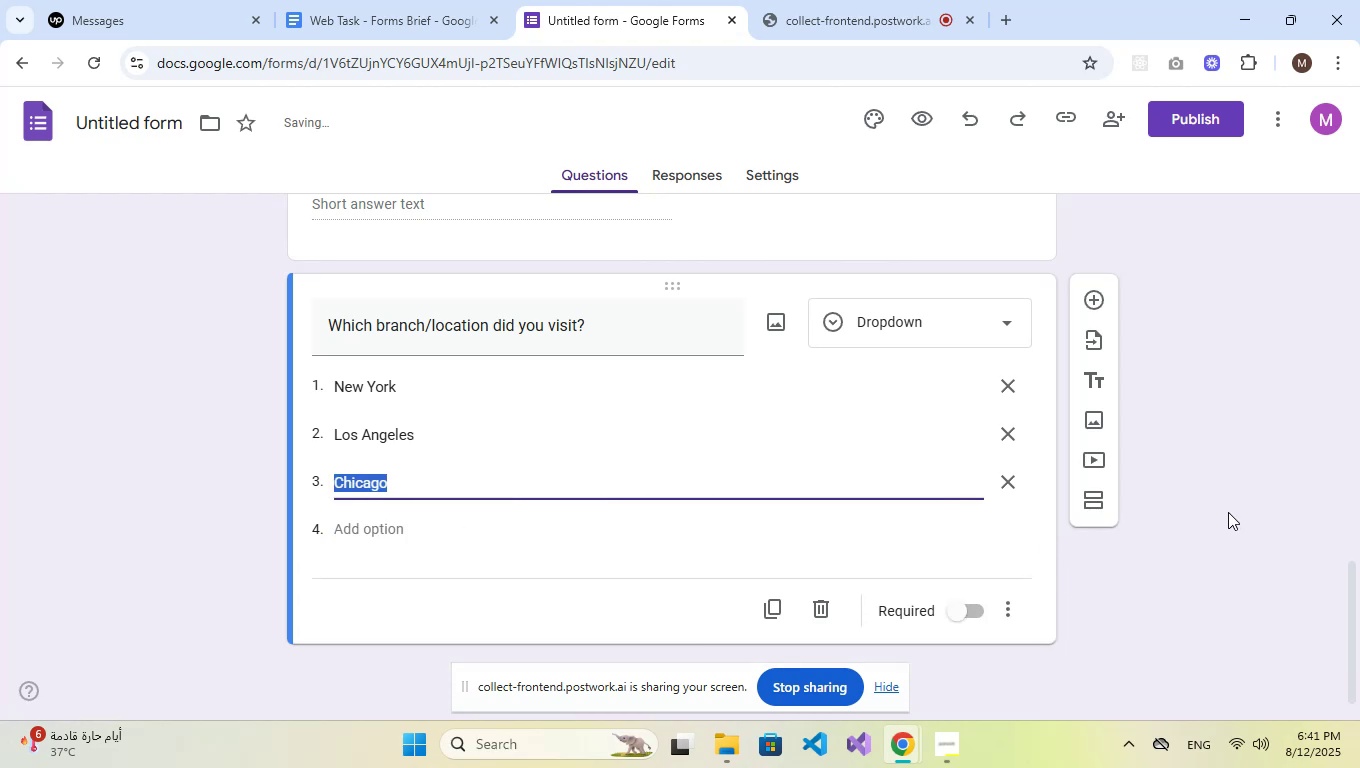 
left_click([1228, 512])
 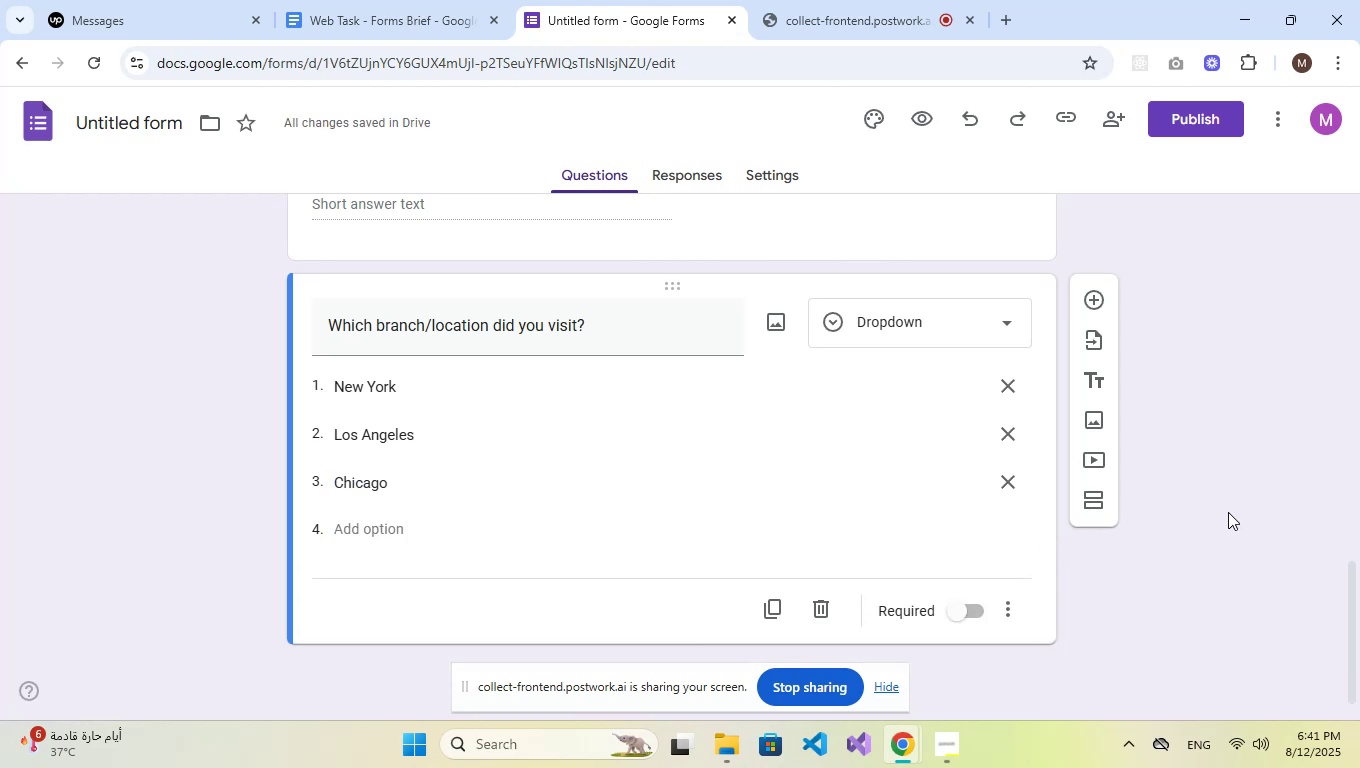 
wait(7.1)
 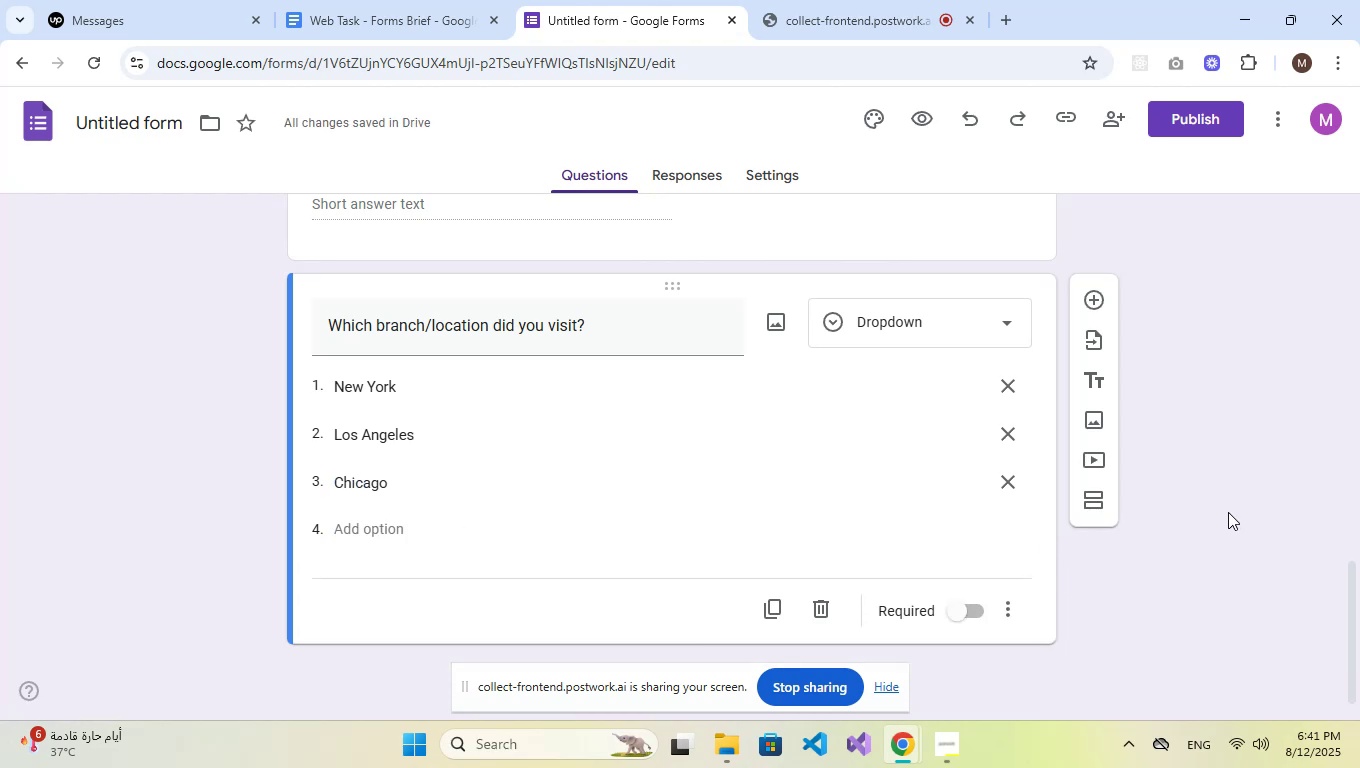 
left_click([973, 607])
 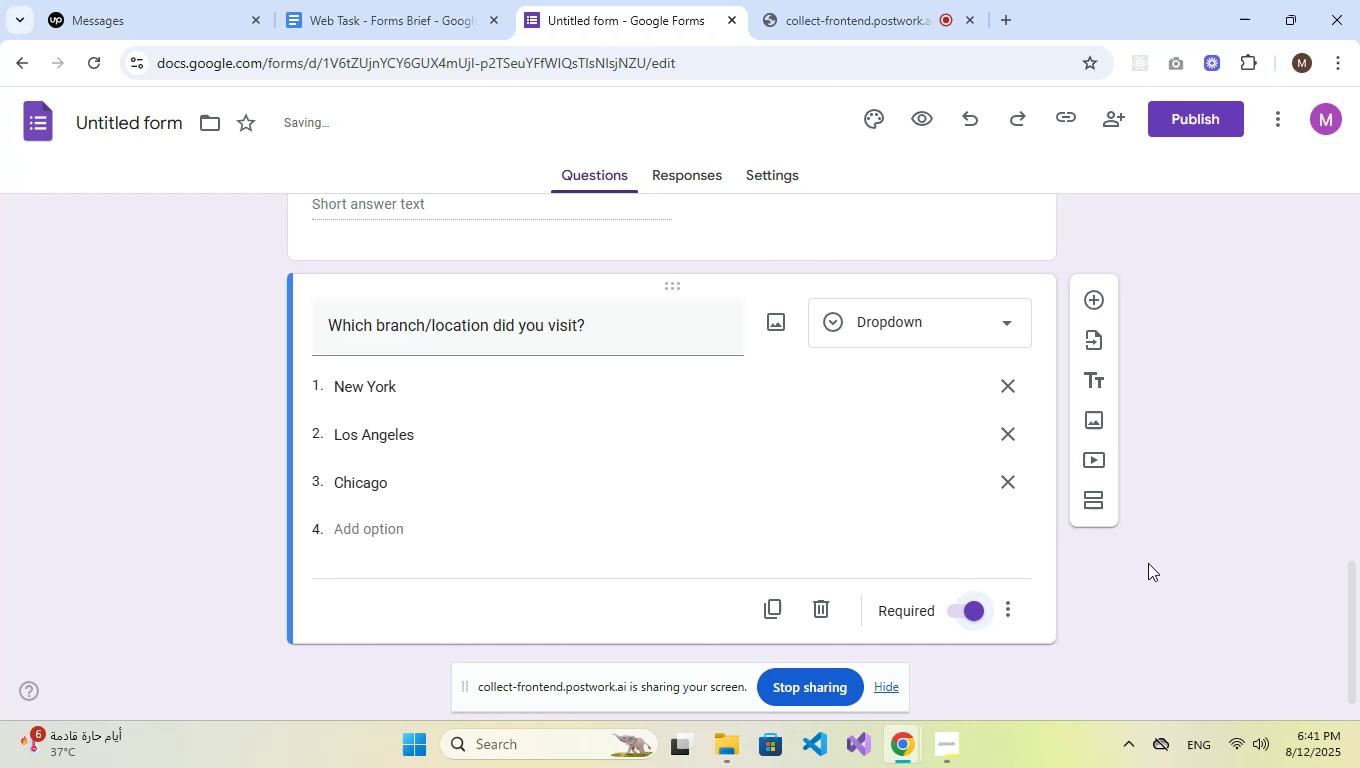 
scroll: coordinate [896, 607], scroll_direction: down, amount: 2.0
 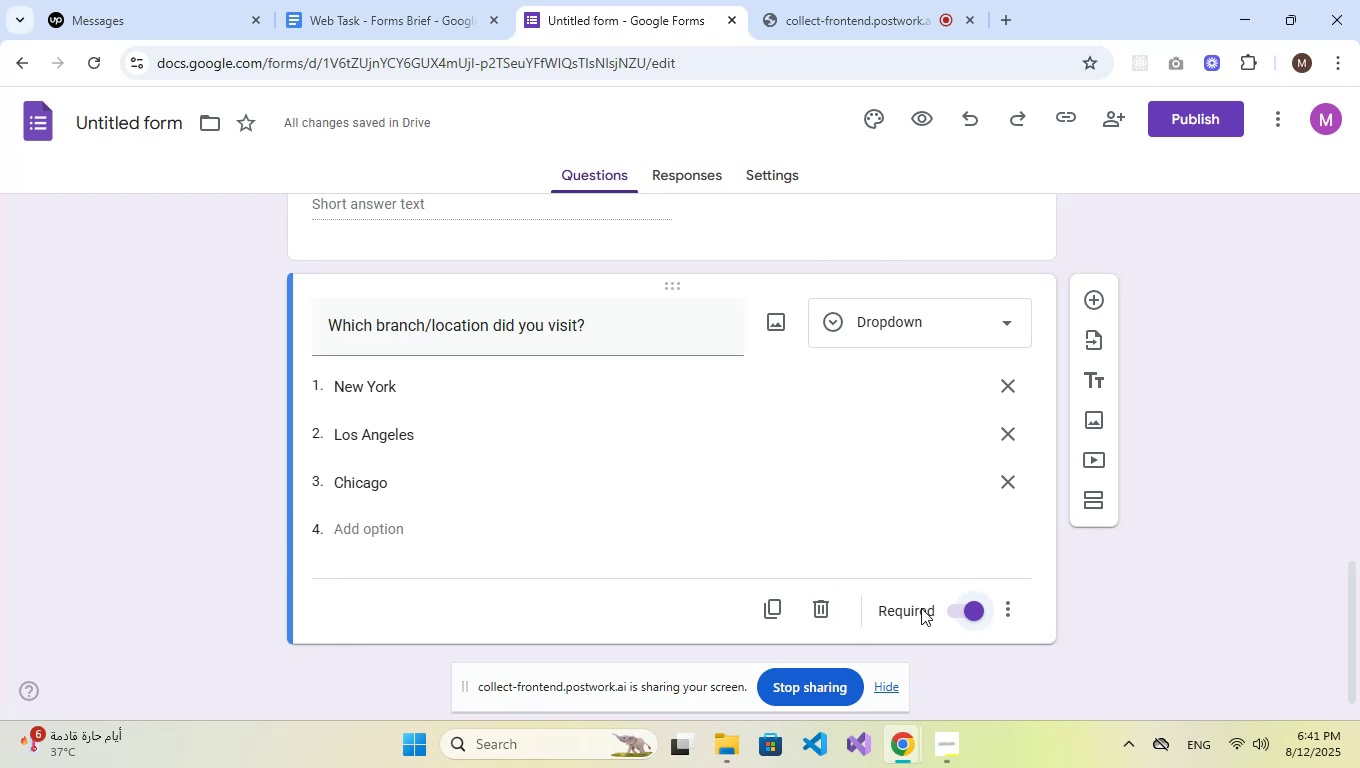 
wait(6.49)
 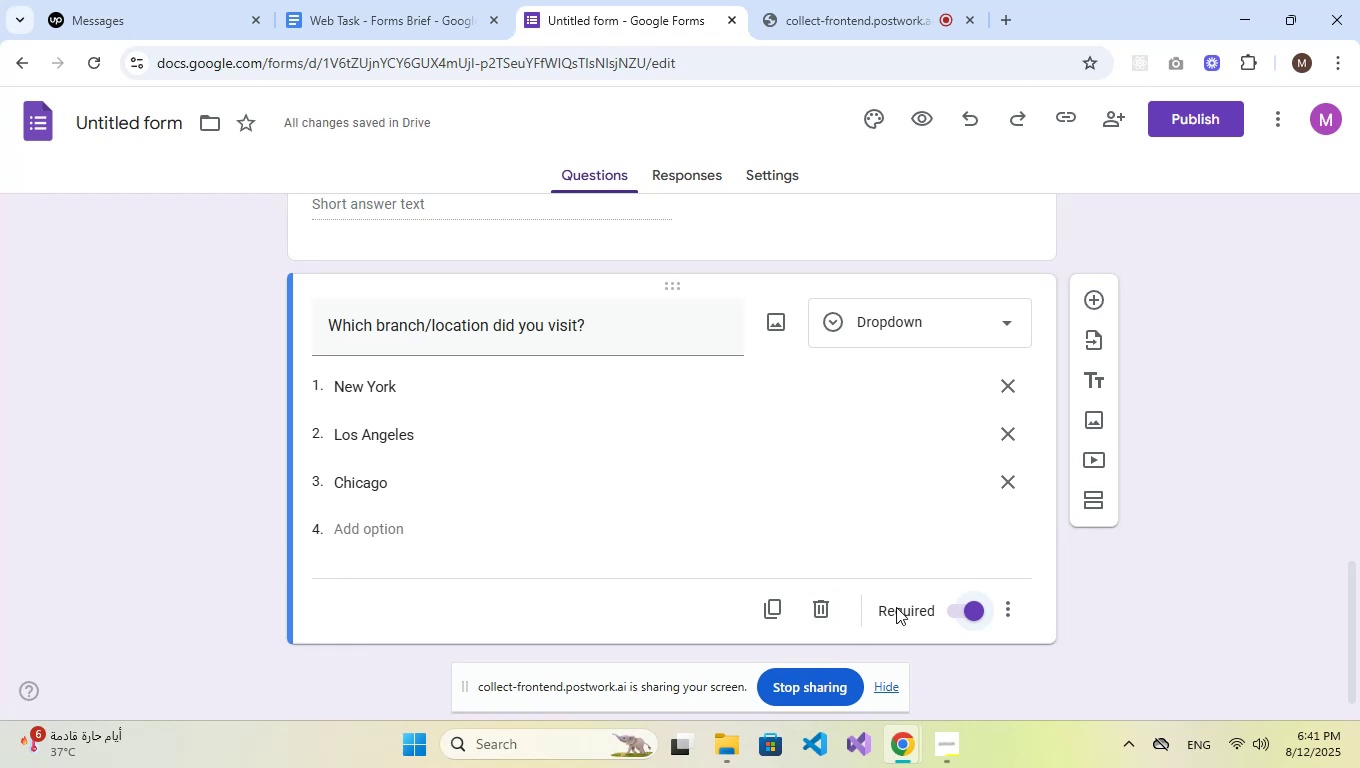 
scroll: coordinate [1157, 525], scroll_direction: down, amount: 3.0
 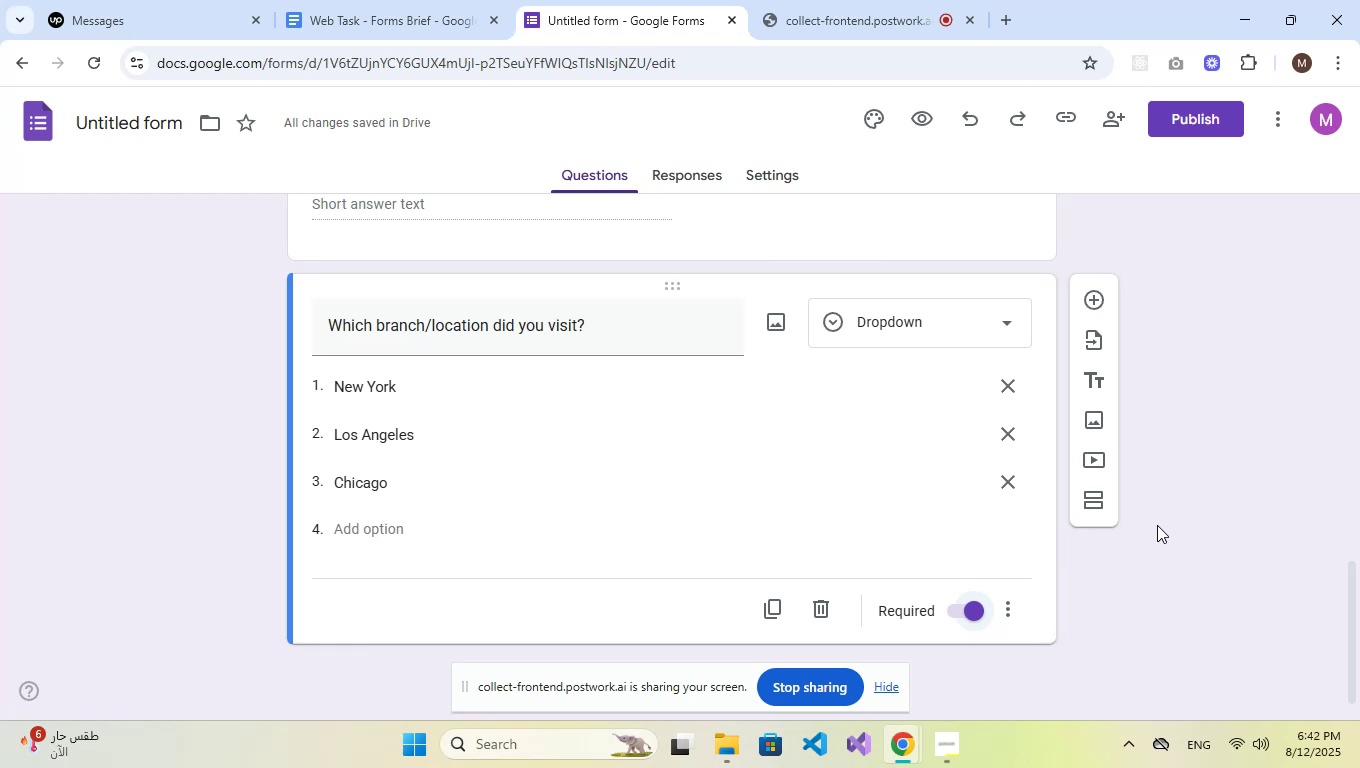 
wait(7.53)
 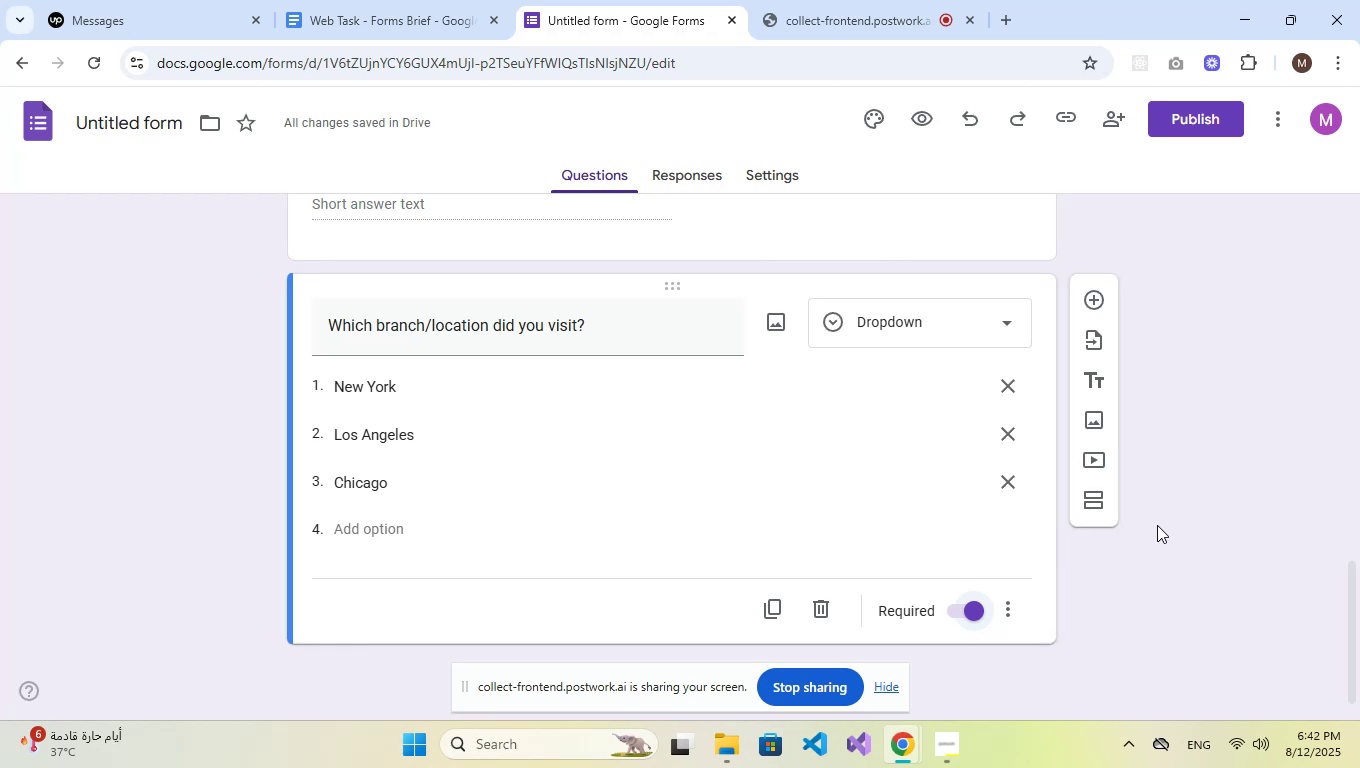 
left_click([1094, 299])
 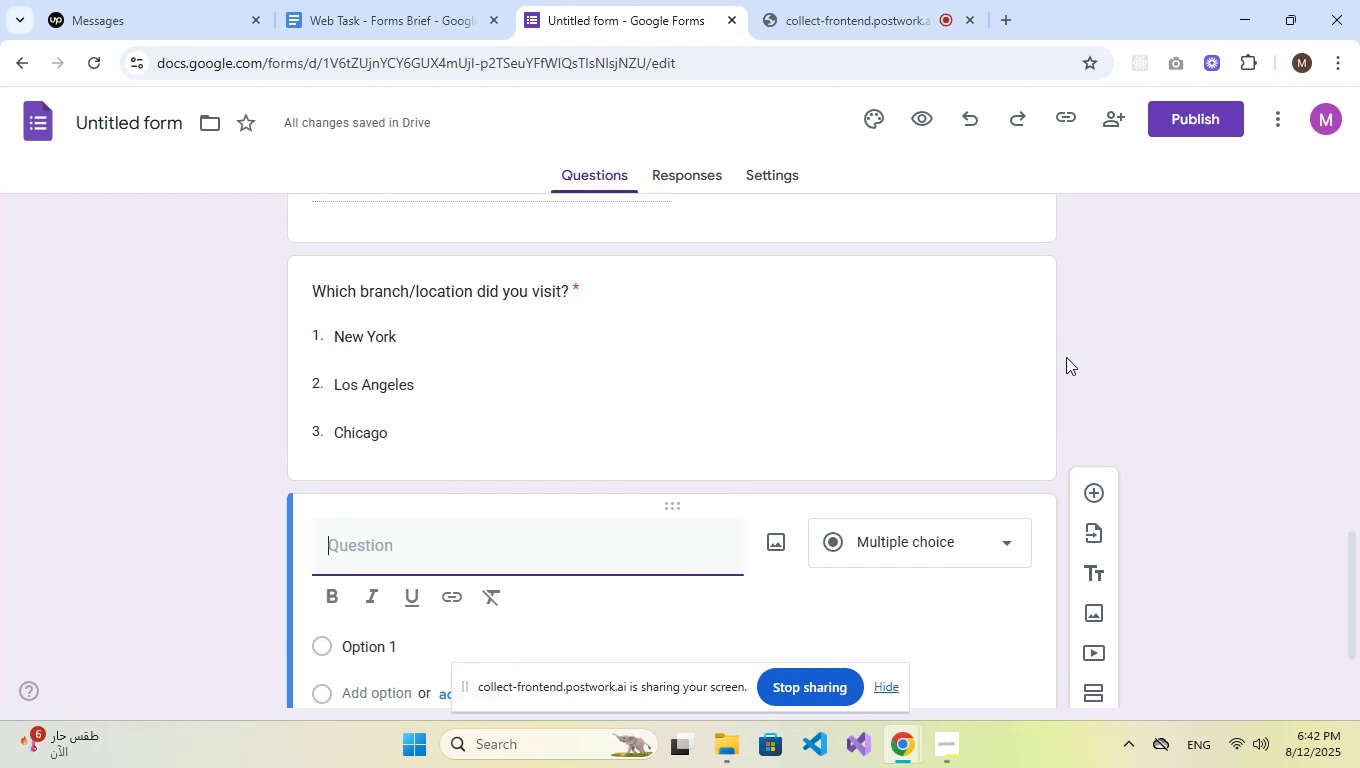 
wait(5.77)
 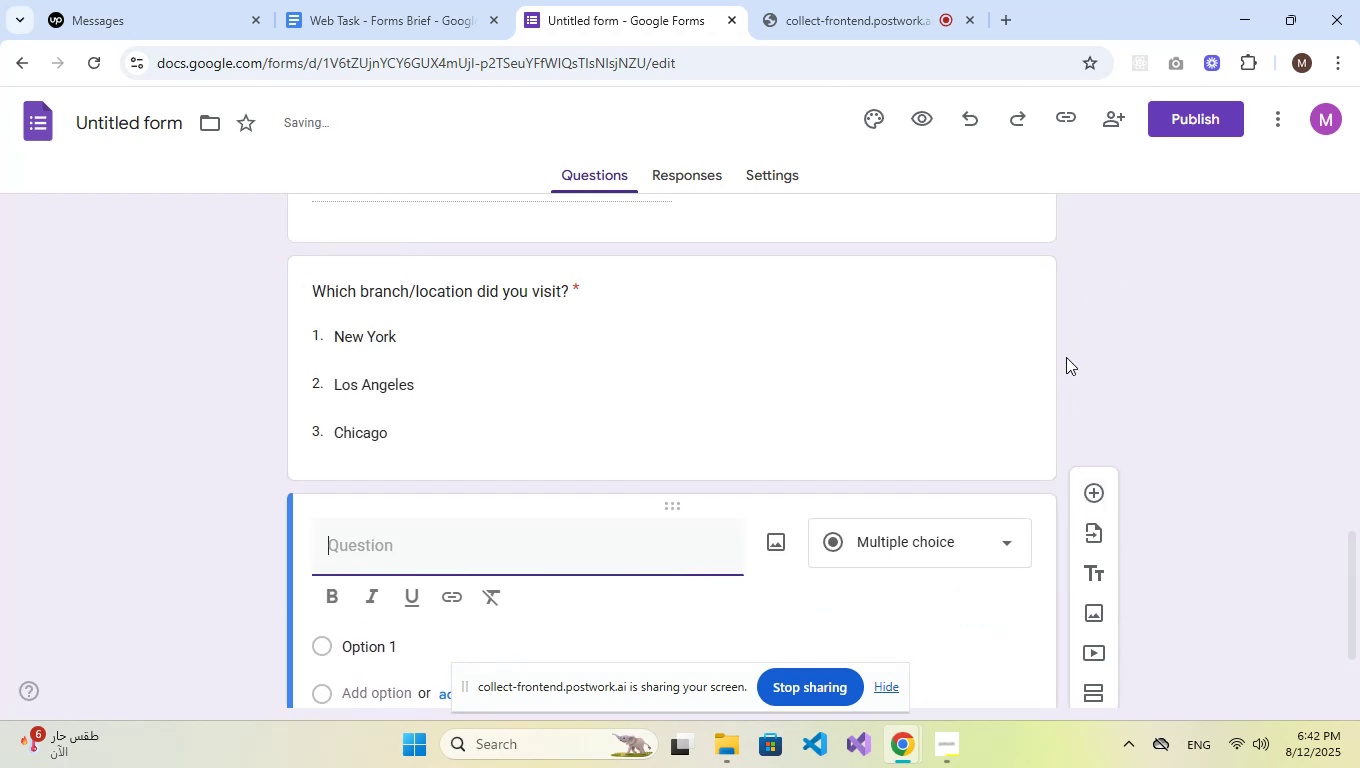 
left_click([868, 550])
 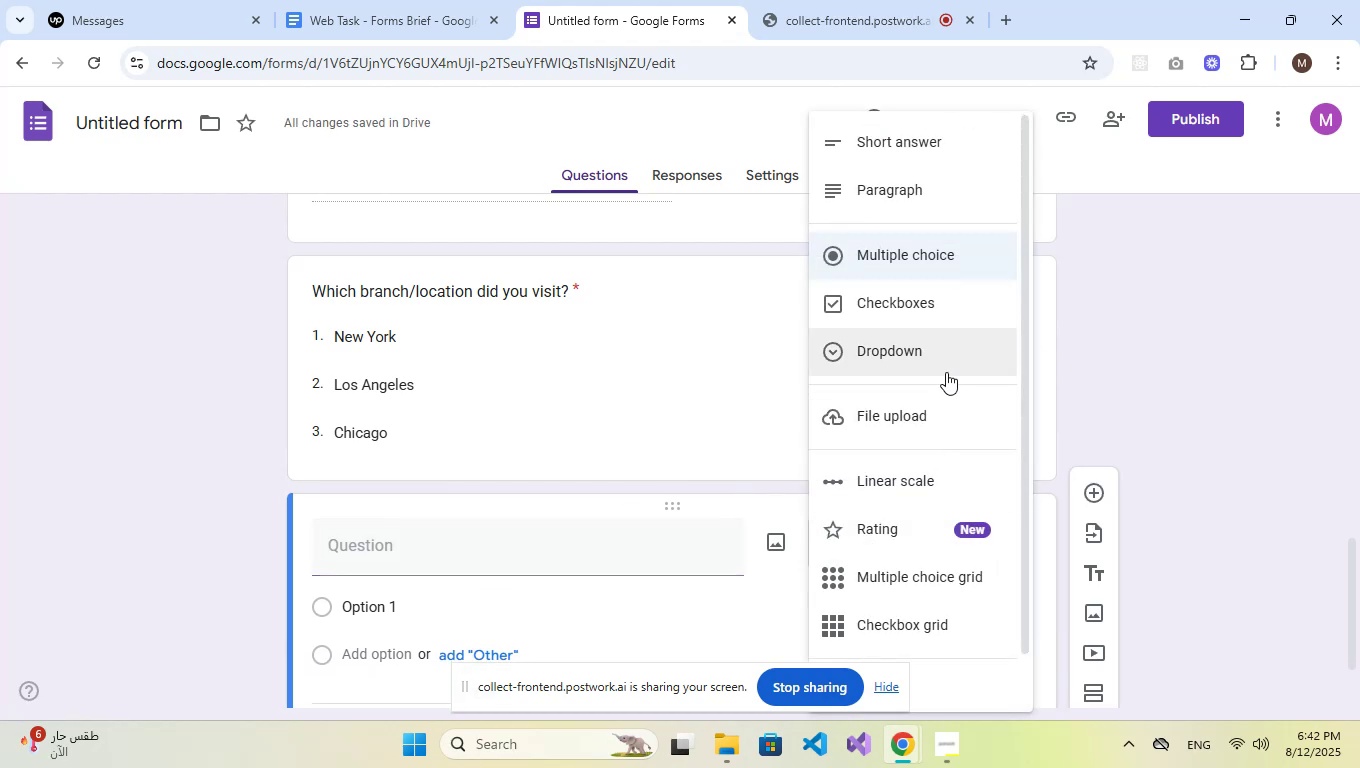 
left_click([939, 415])
 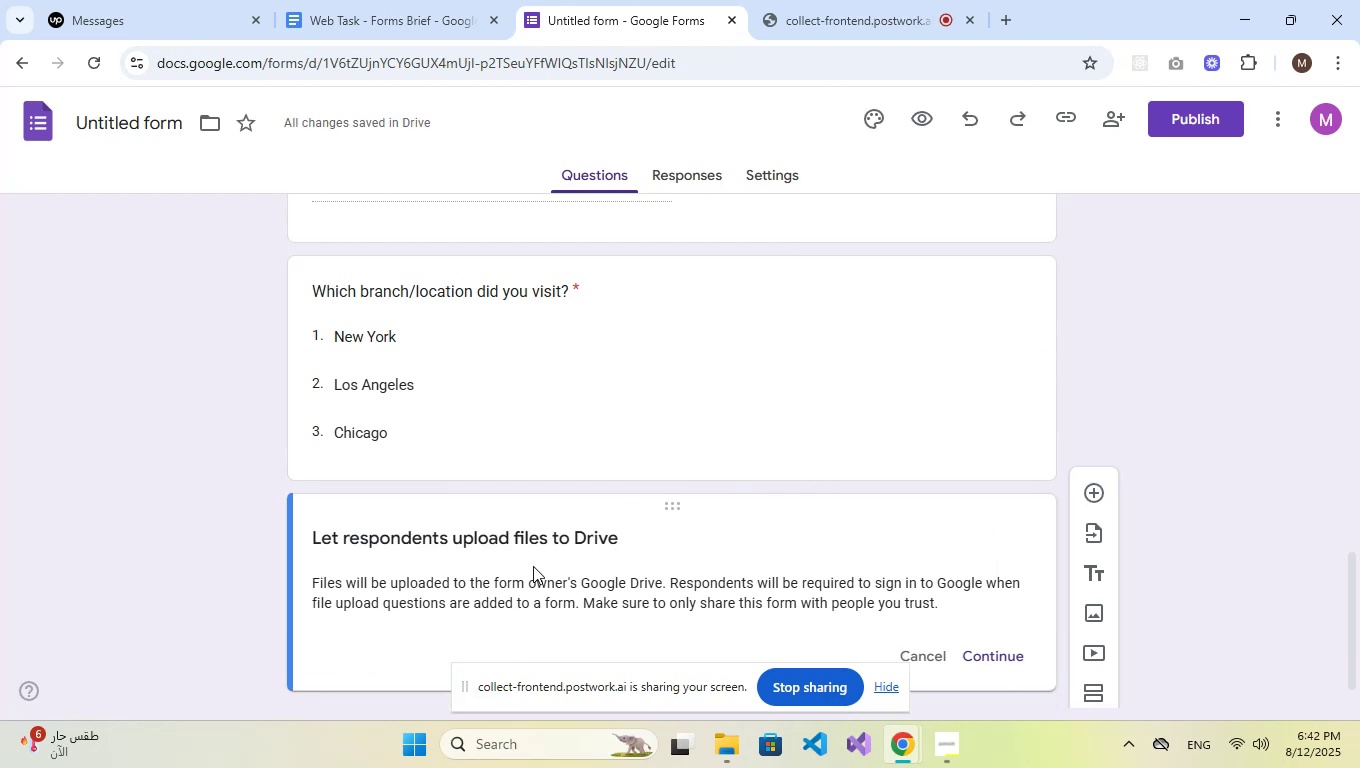 
scroll: coordinate [664, 521], scroll_direction: down, amount: 2.0
 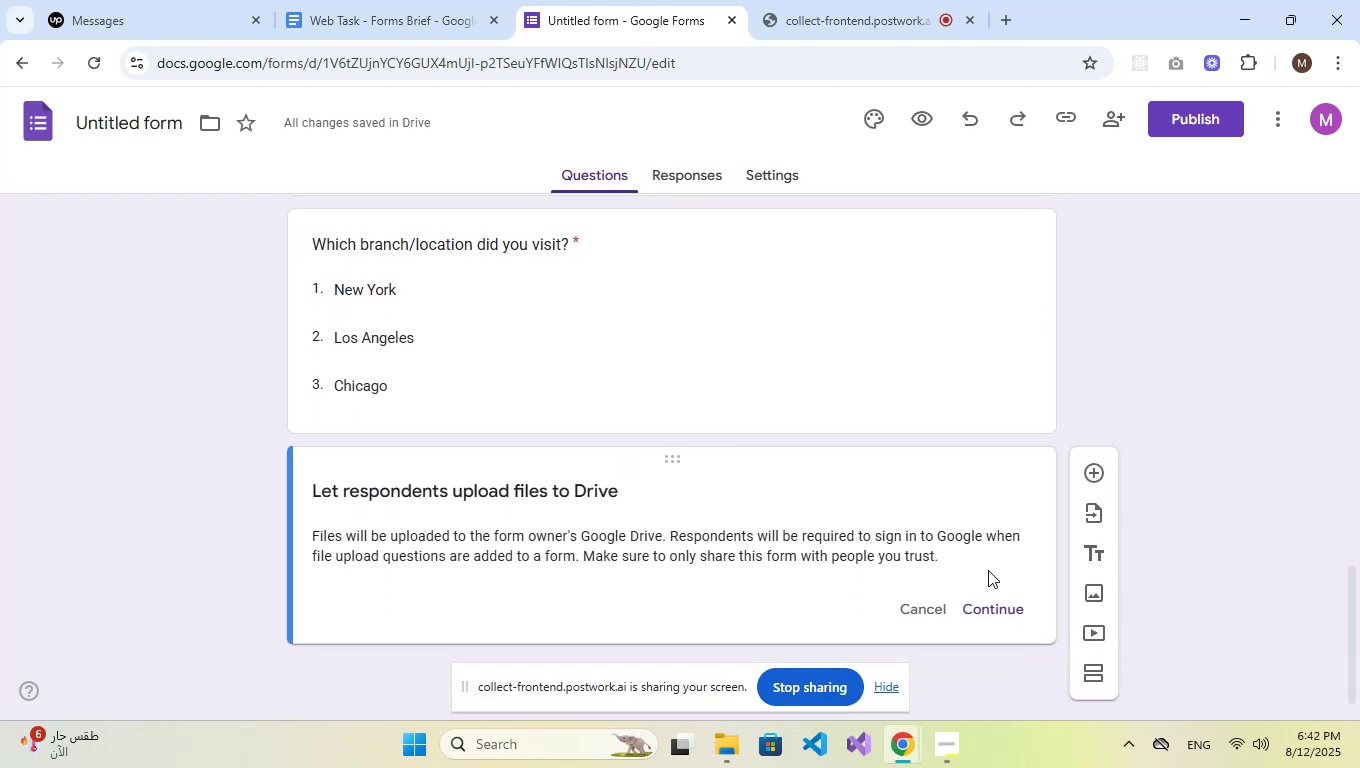 
left_click([995, 607])
 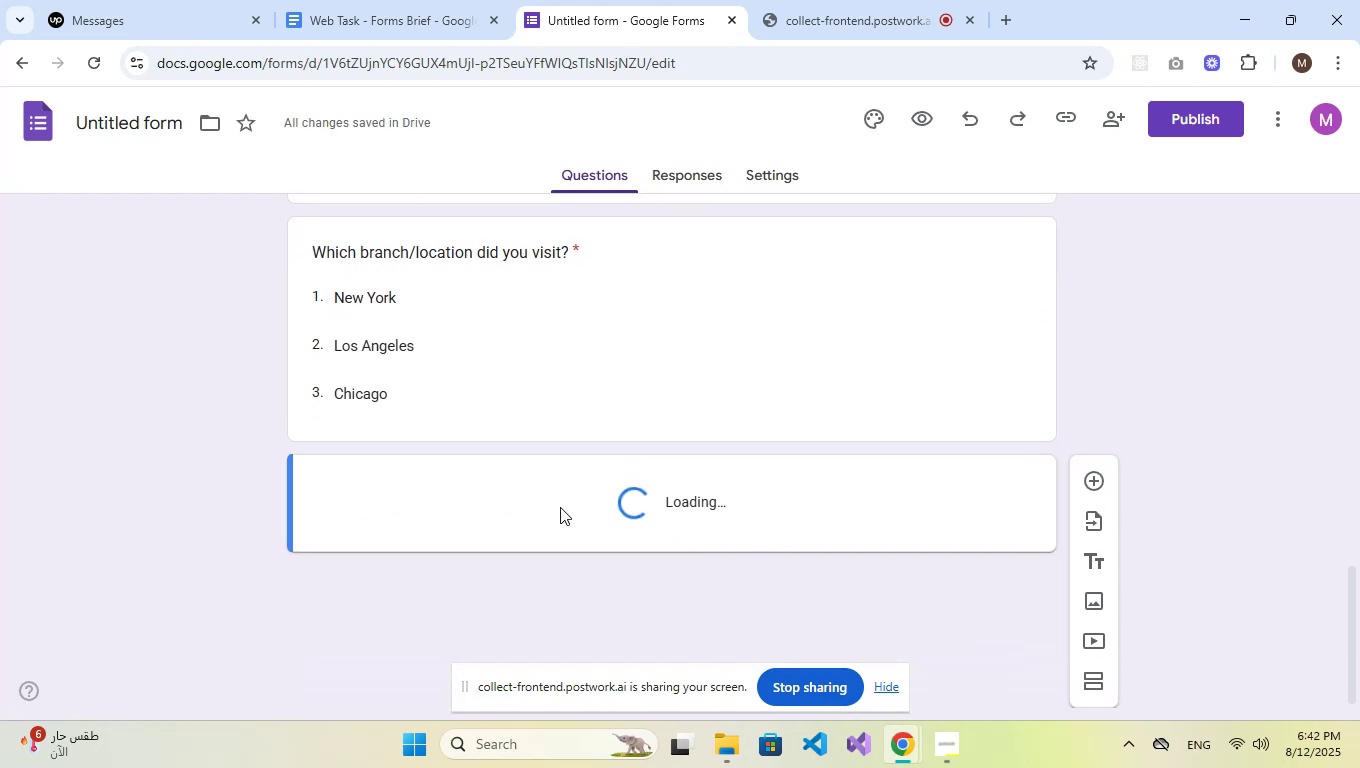 
mouse_move([540, 507])
 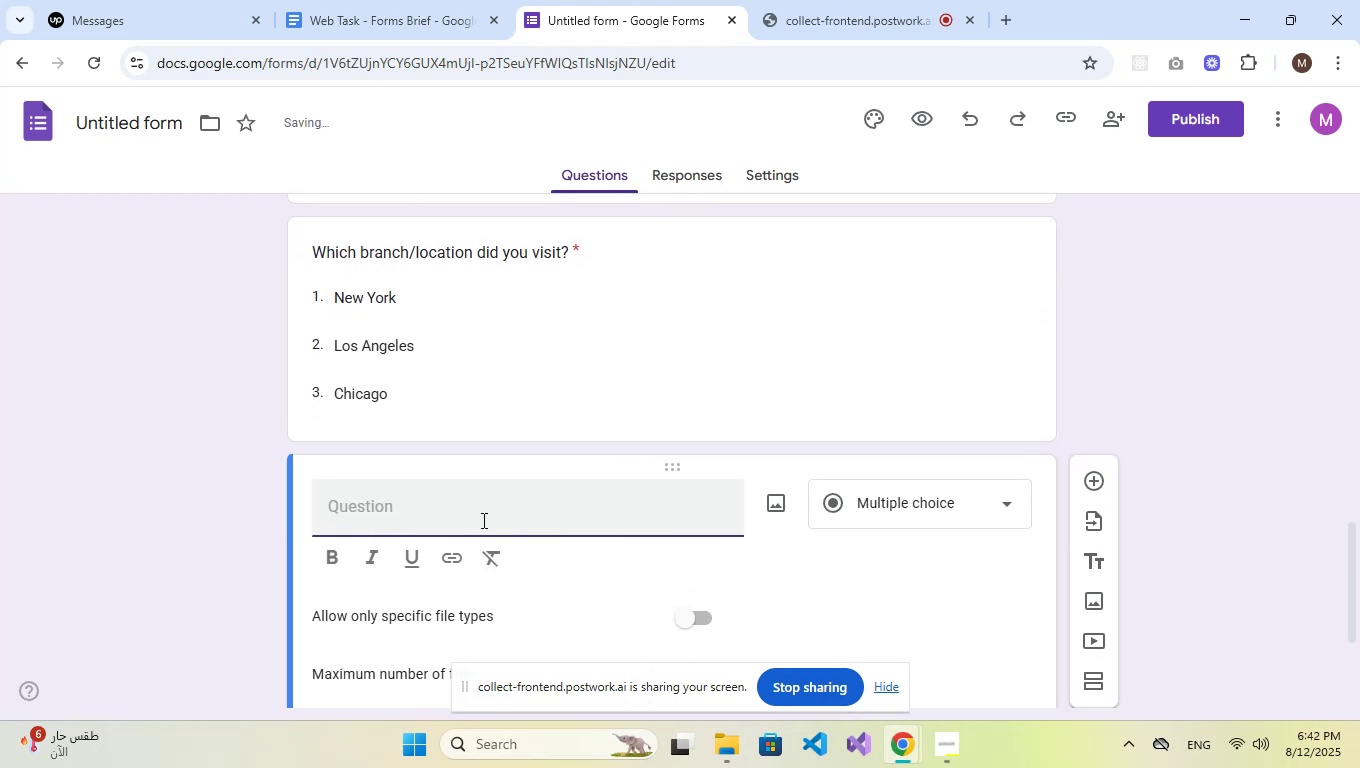 
scroll: coordinate [597, 501], scroll_direction: down, amount: 2.0
 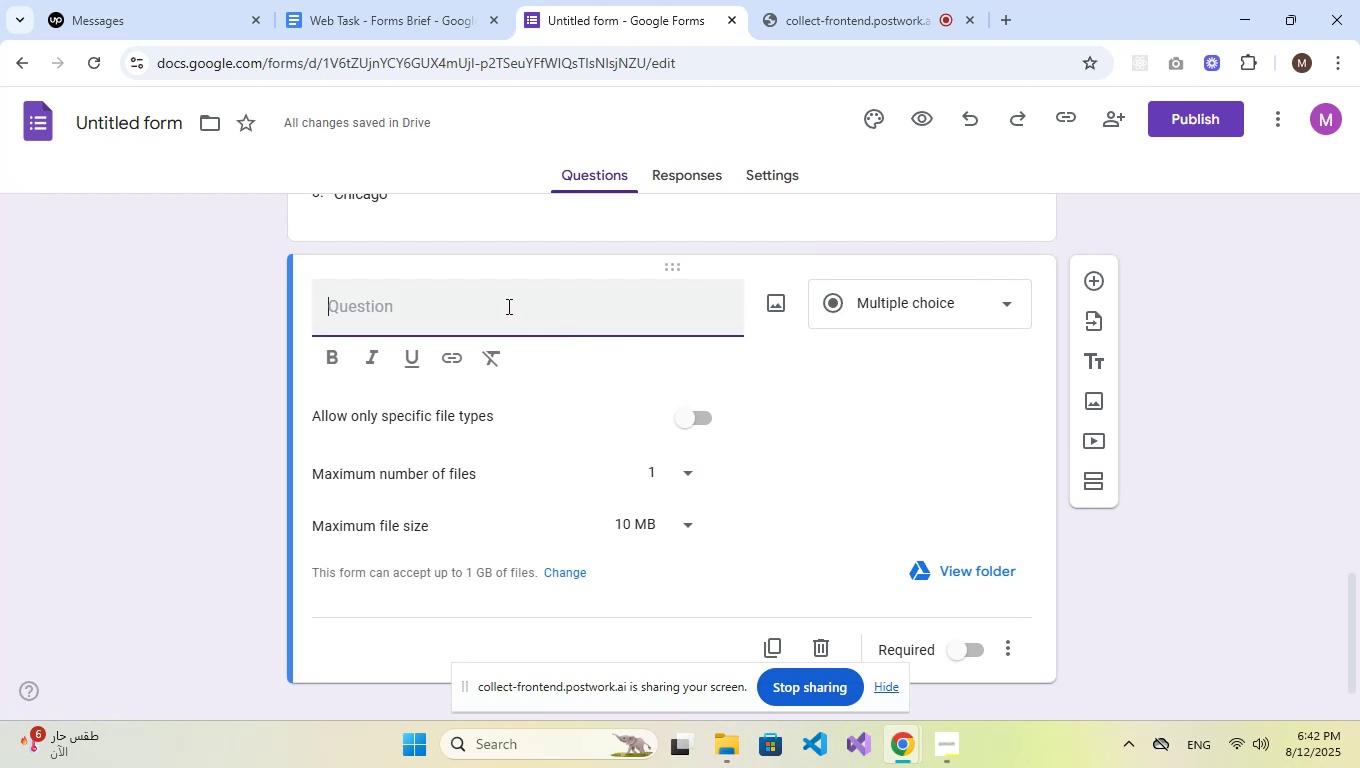 
scroll: coordinate [786, 340], scroll_direction: up, amount: 2.0
 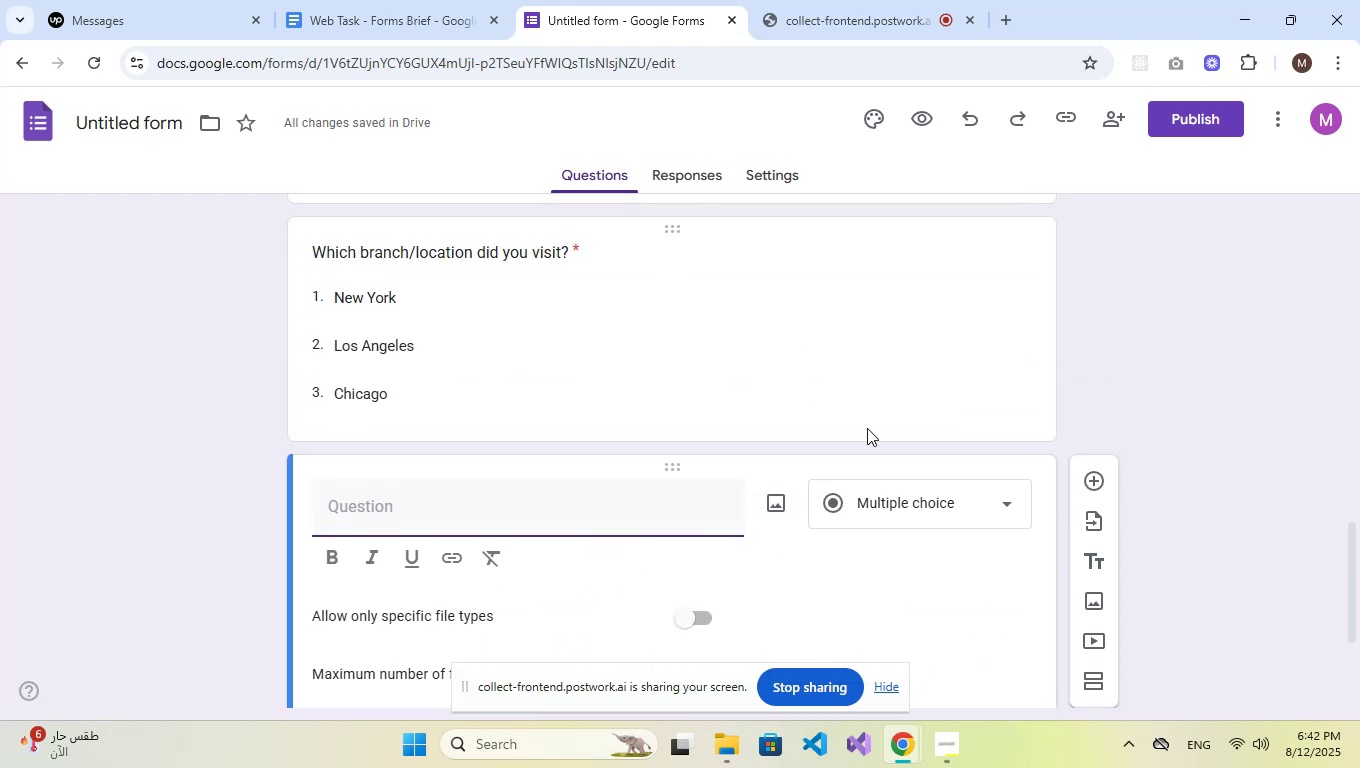 
left_click([924, 493])
 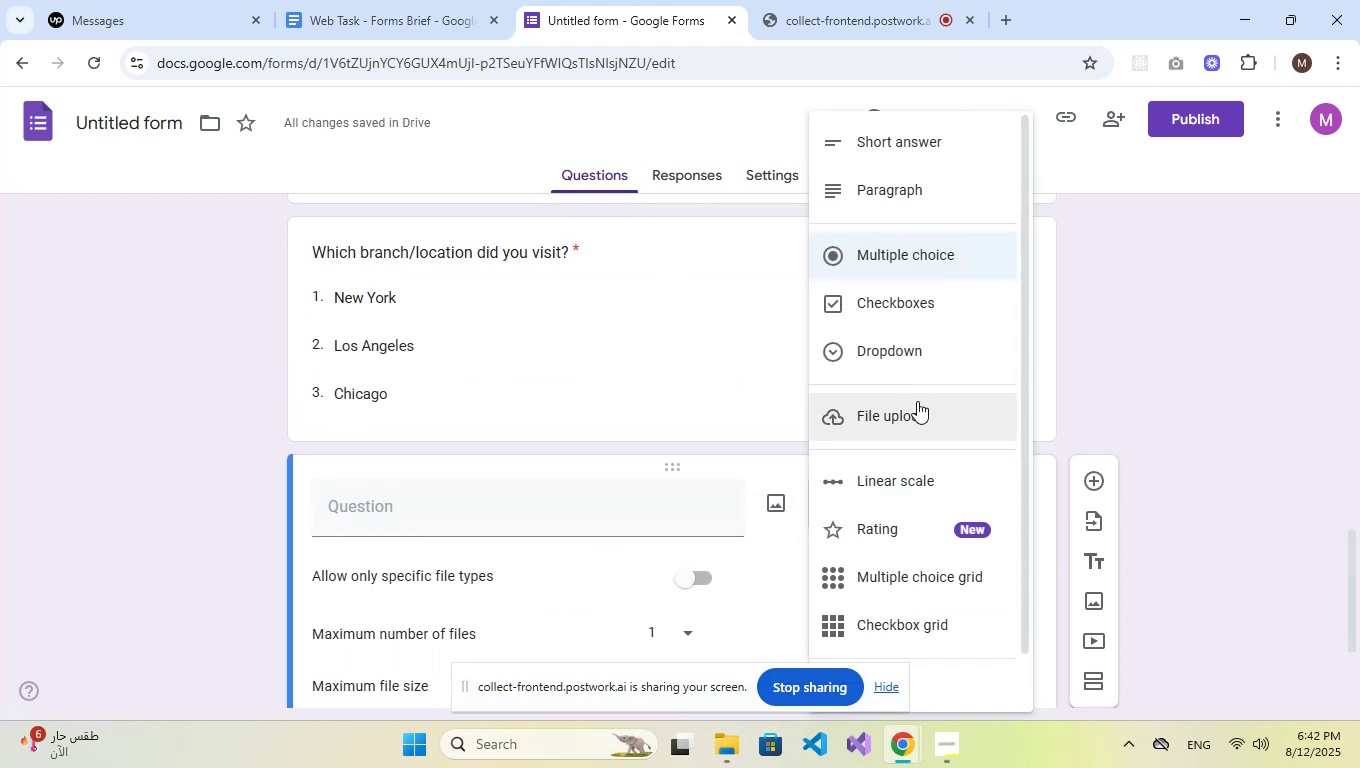 
left_click([914, 409])
 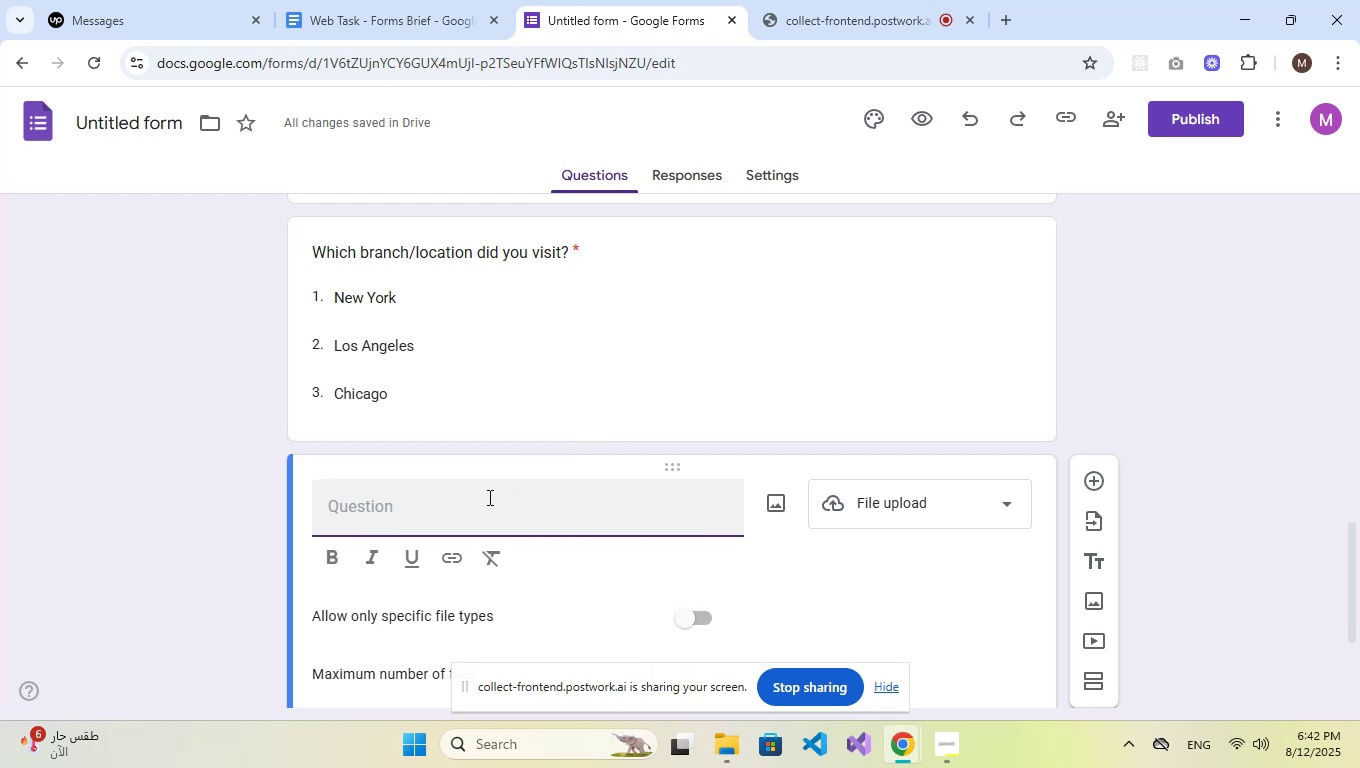 
wait(10.07)
 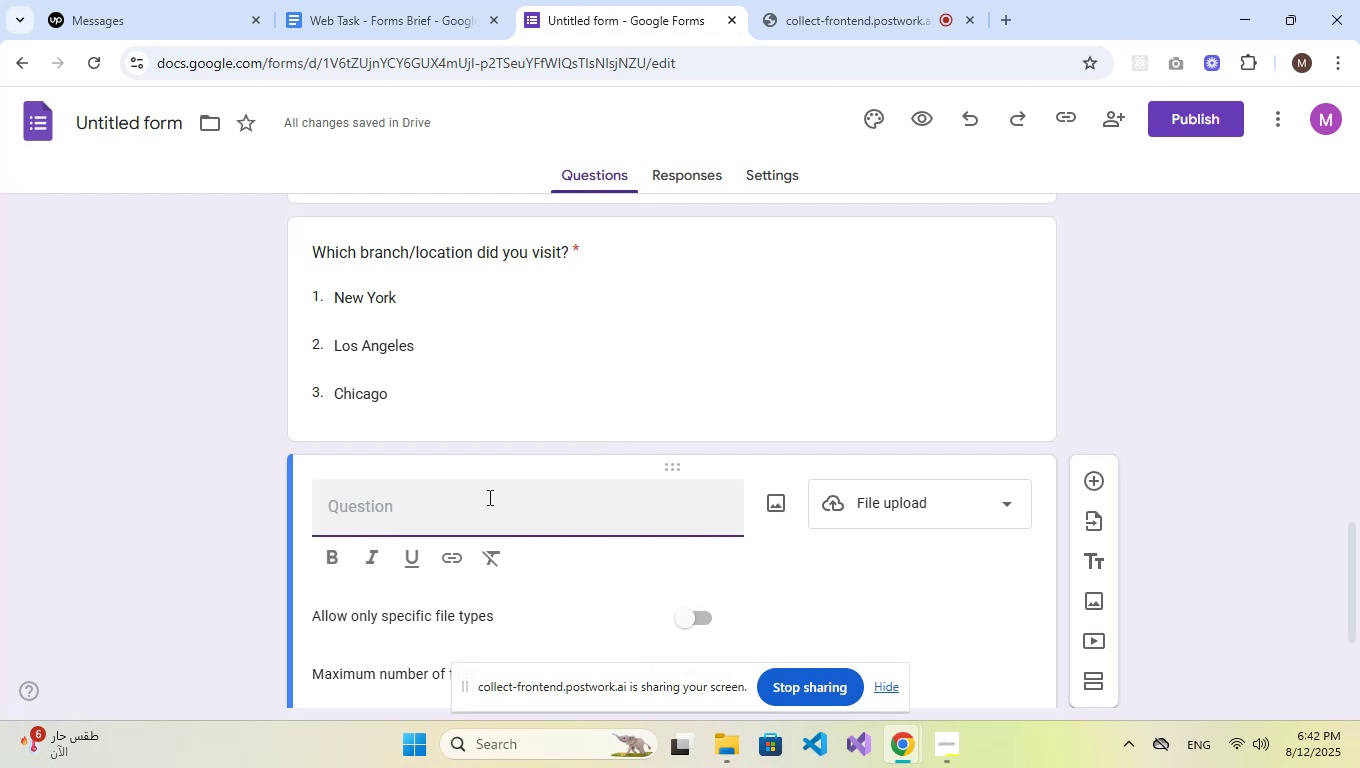 
key(CapsLock)
 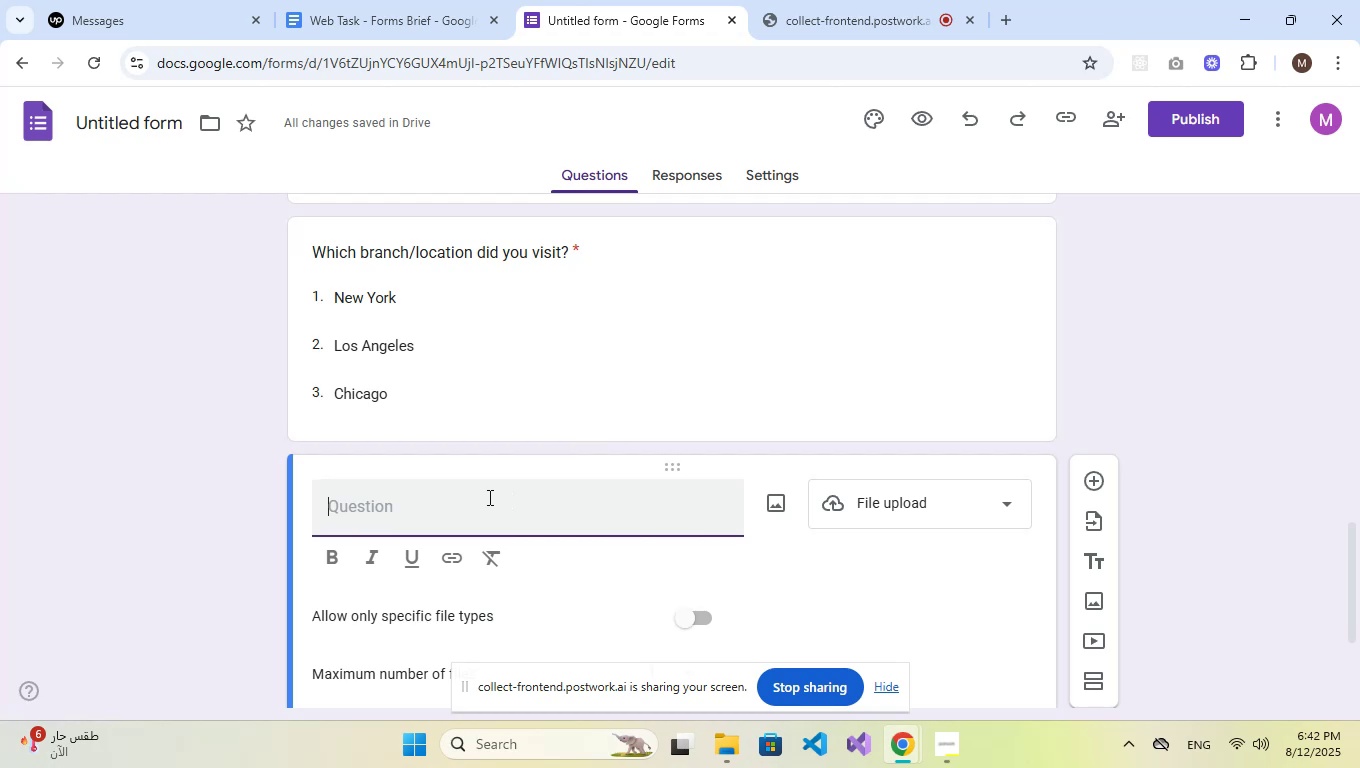 
key(A)
 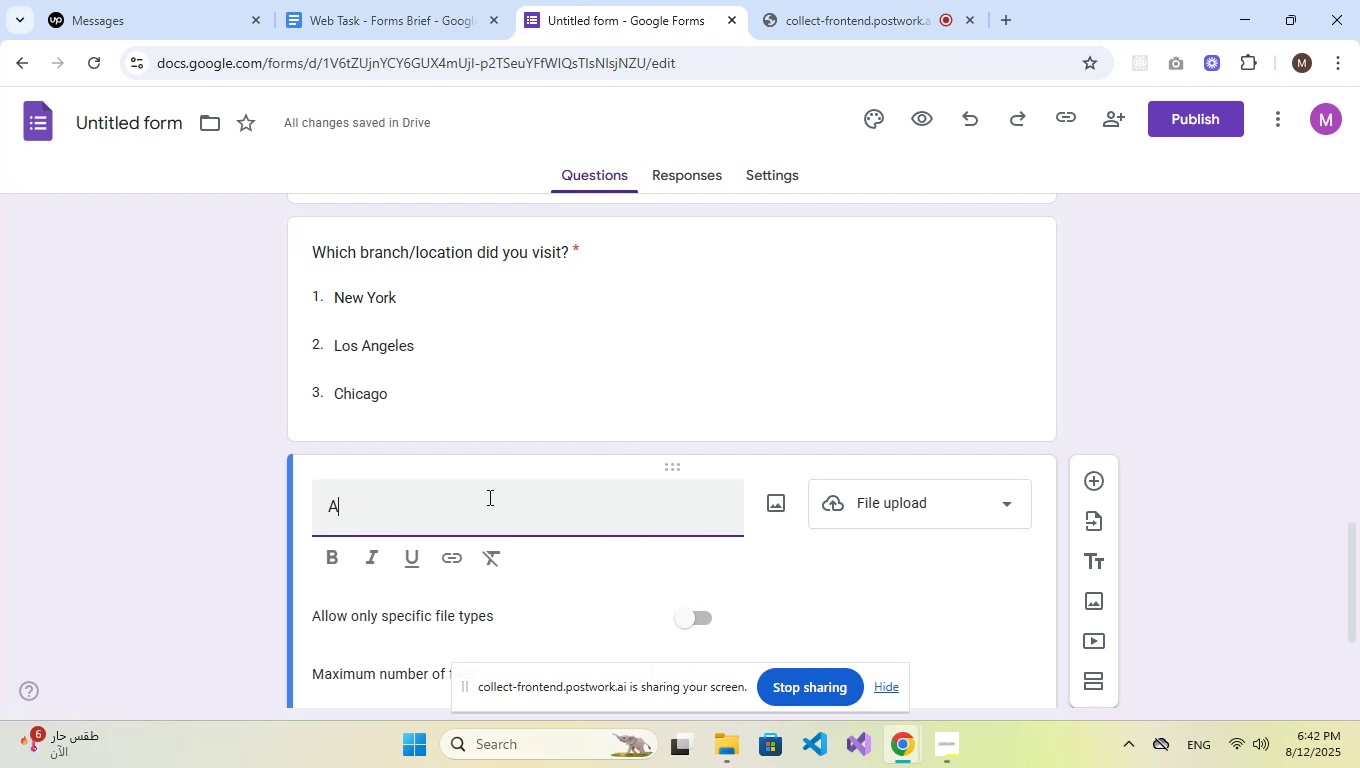 
key(CapsLock)
 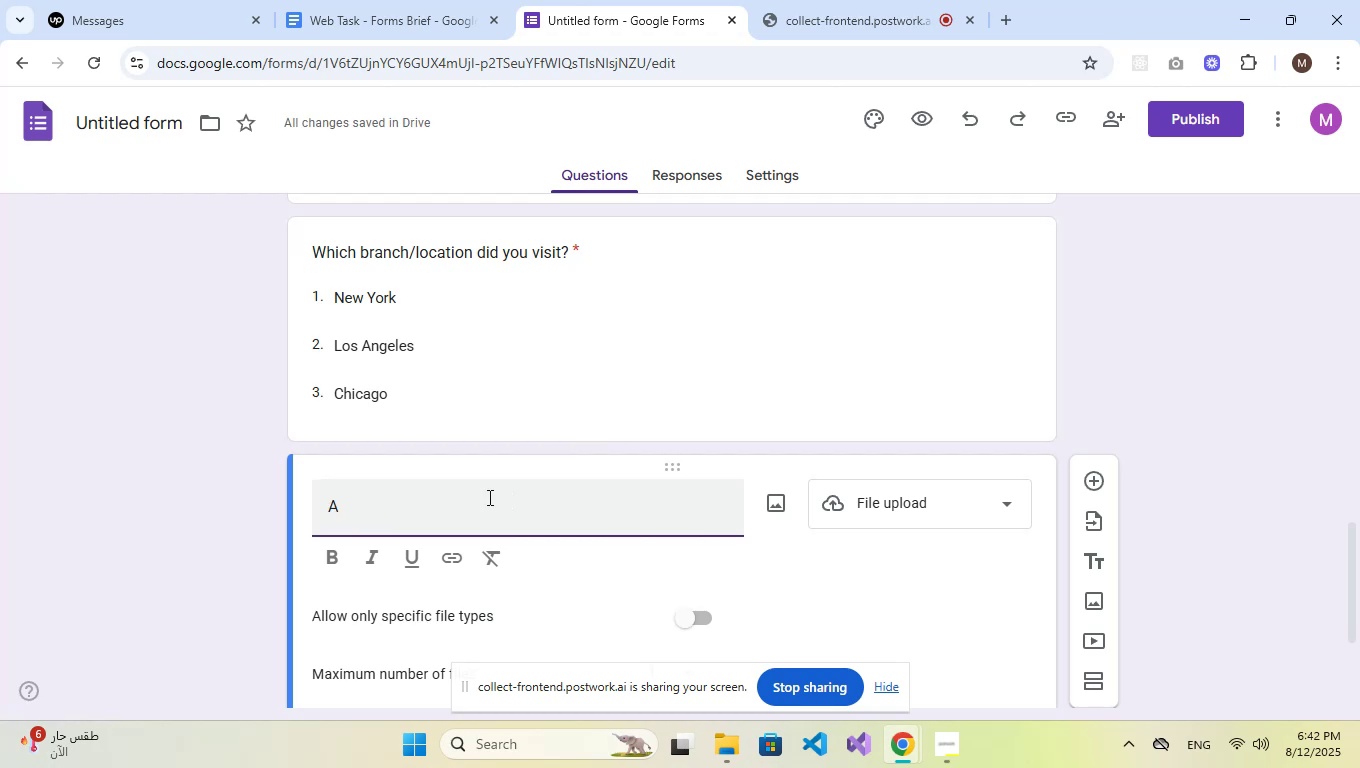 
wait(5.27)
 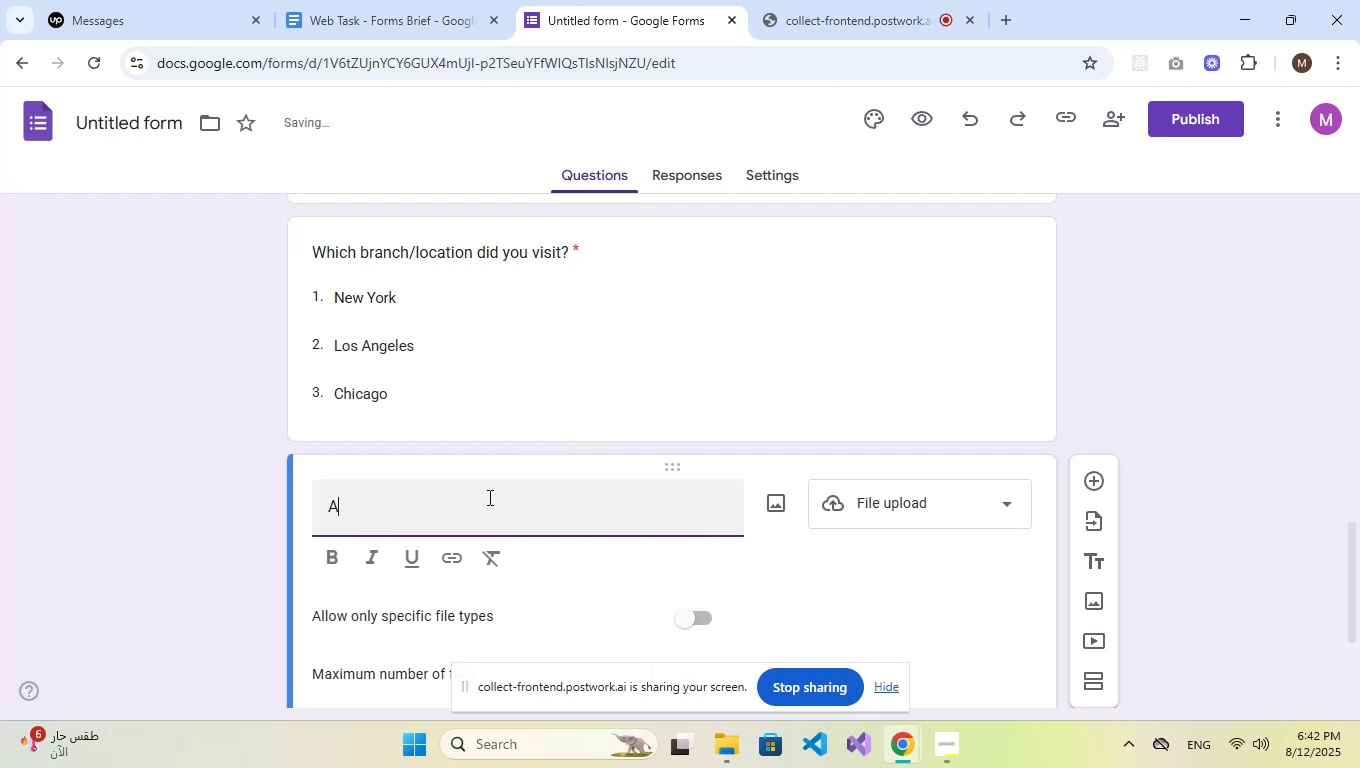 
type(llow )
 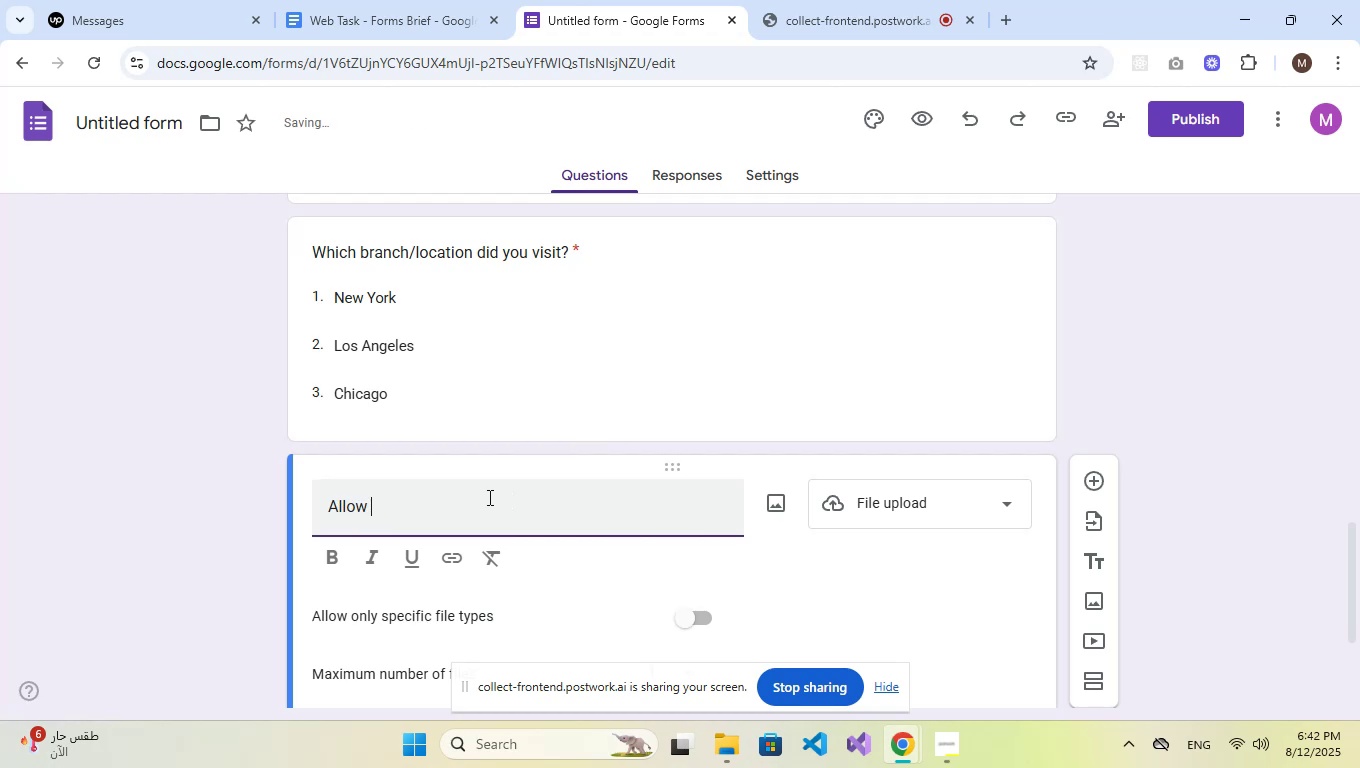 
key(Backspace)
 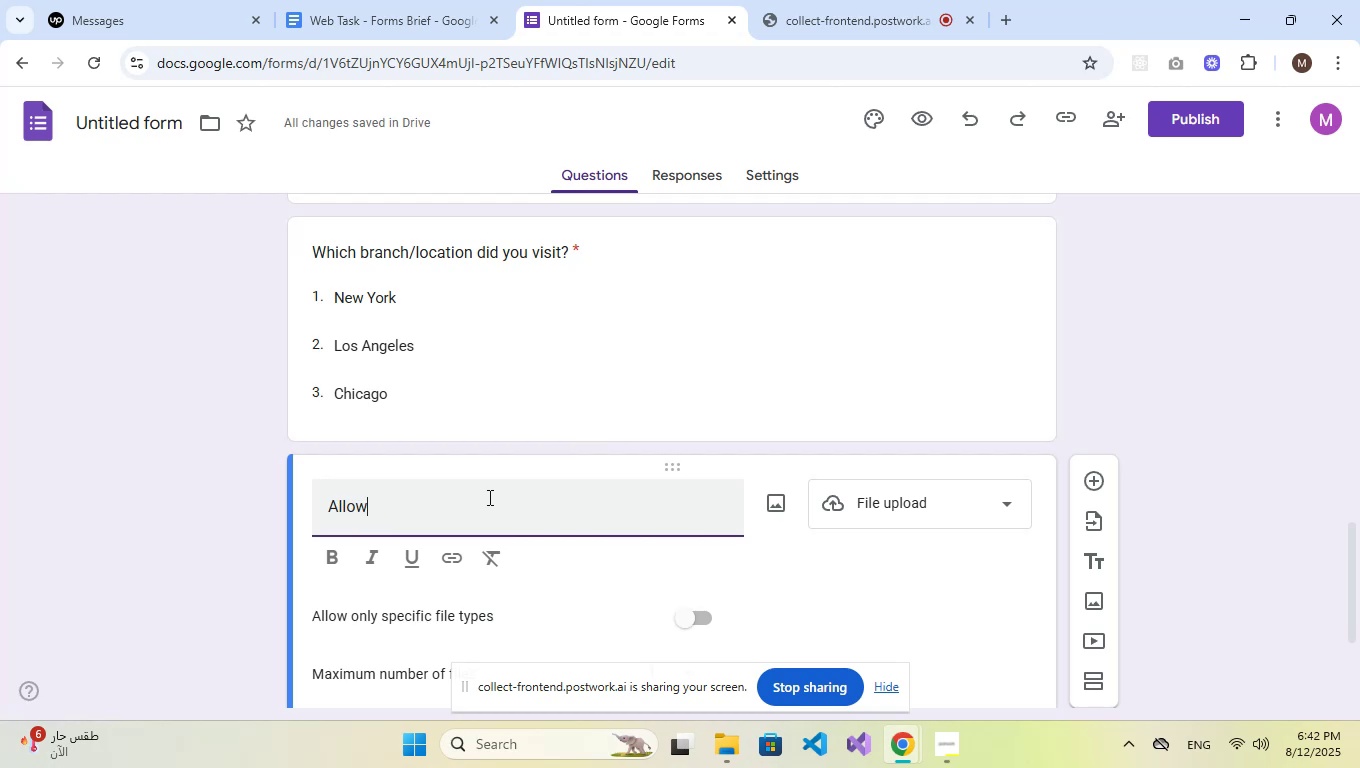 
key(Backspace)
 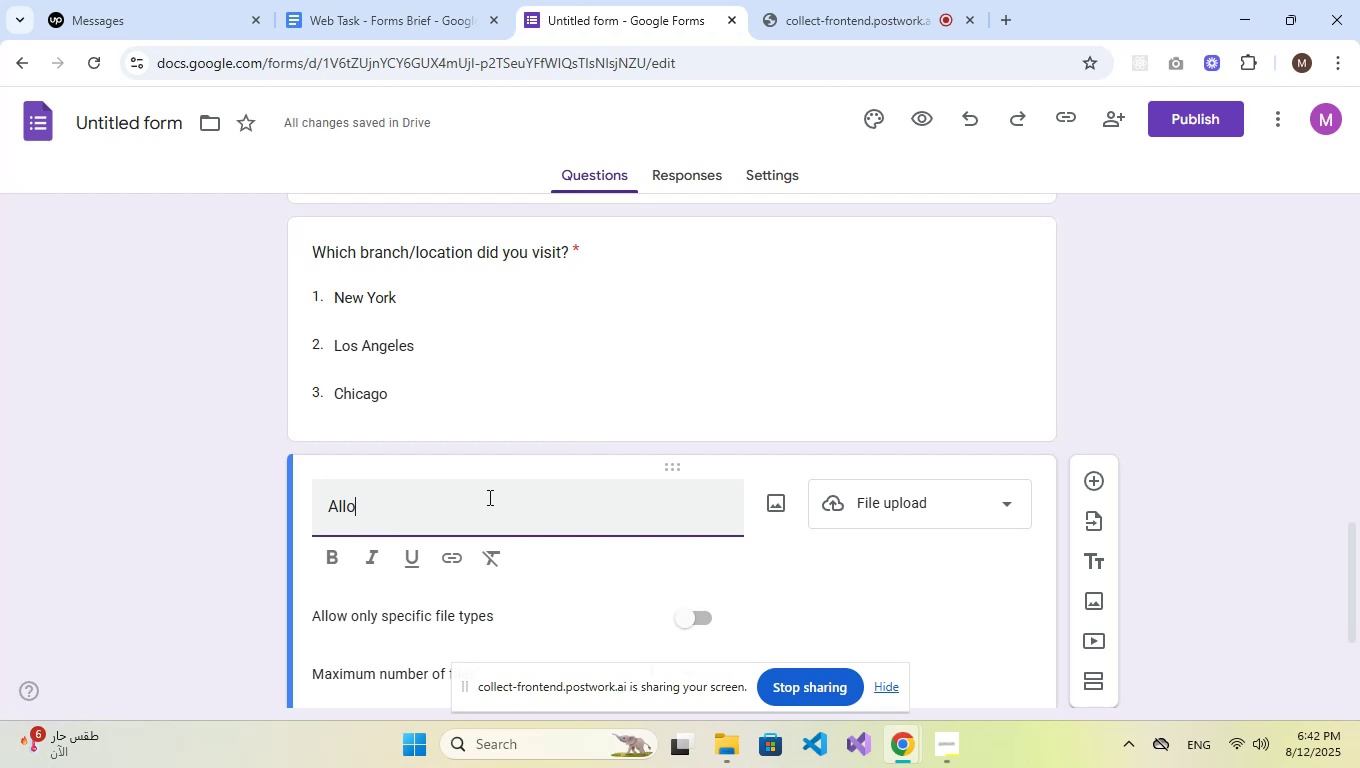 
key(Backspace)
 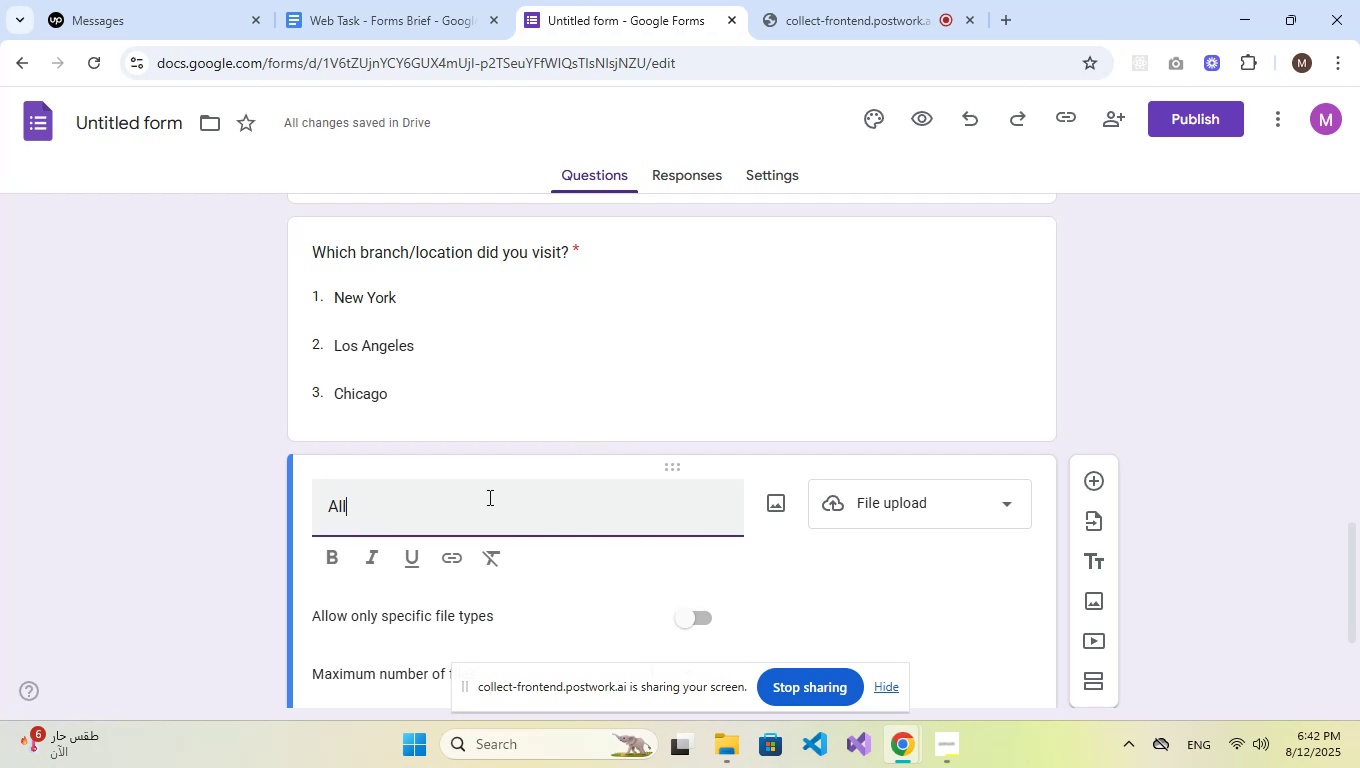 
key(Backspace)
 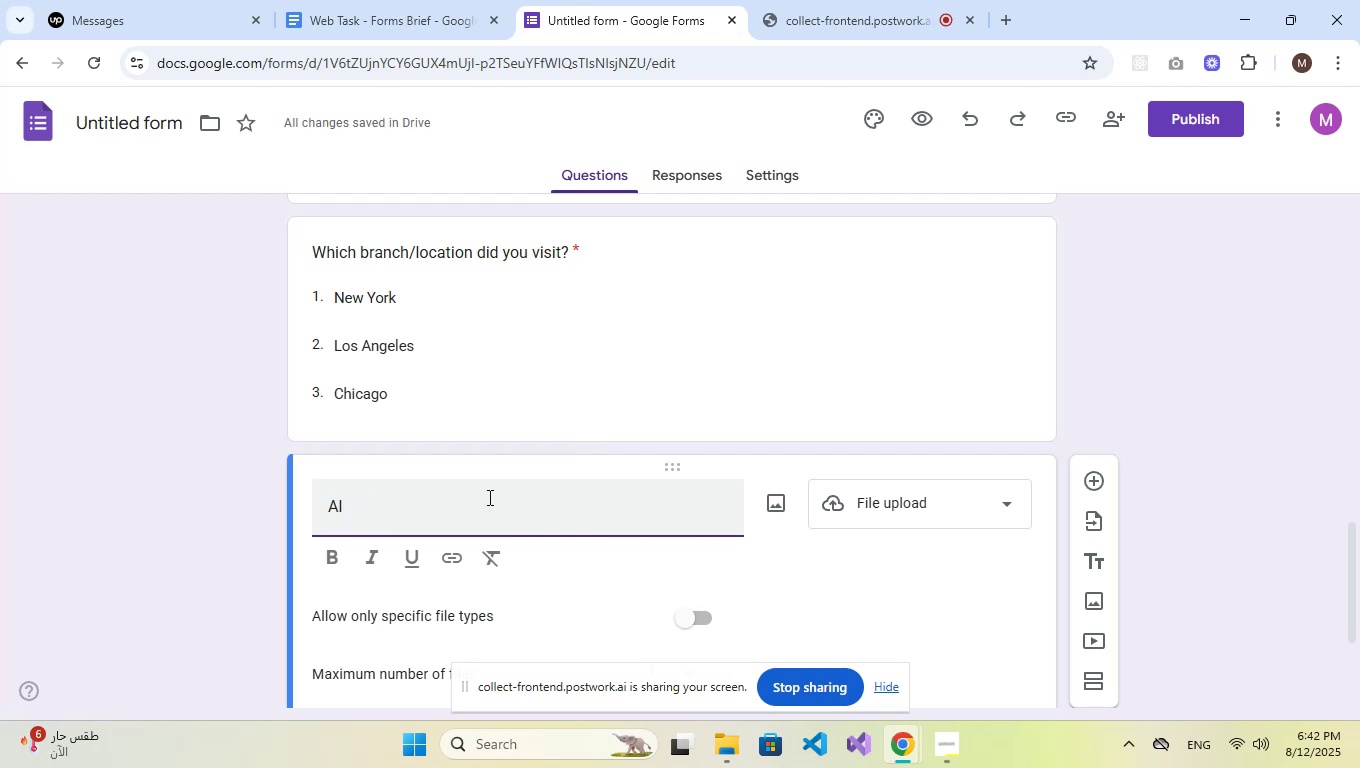 
key(Backspace)
 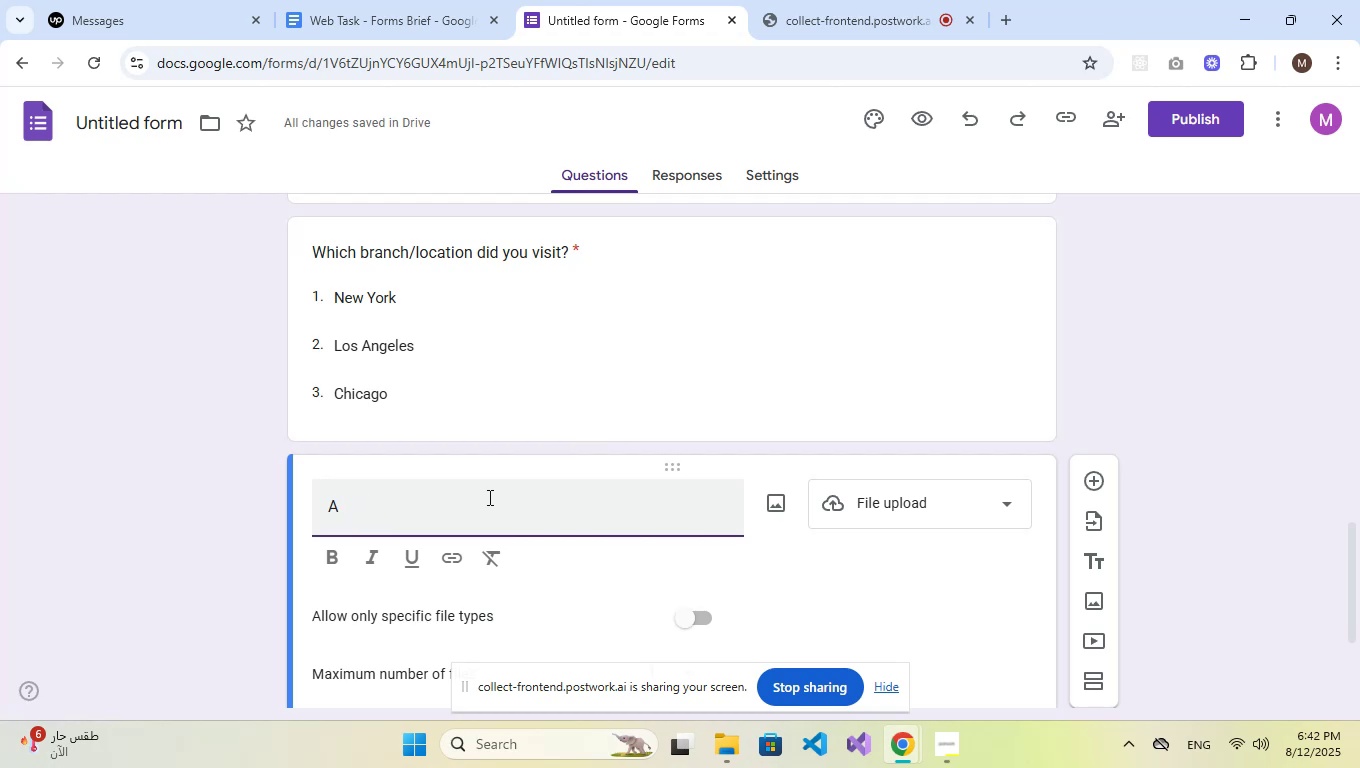 
key(Backspace)
 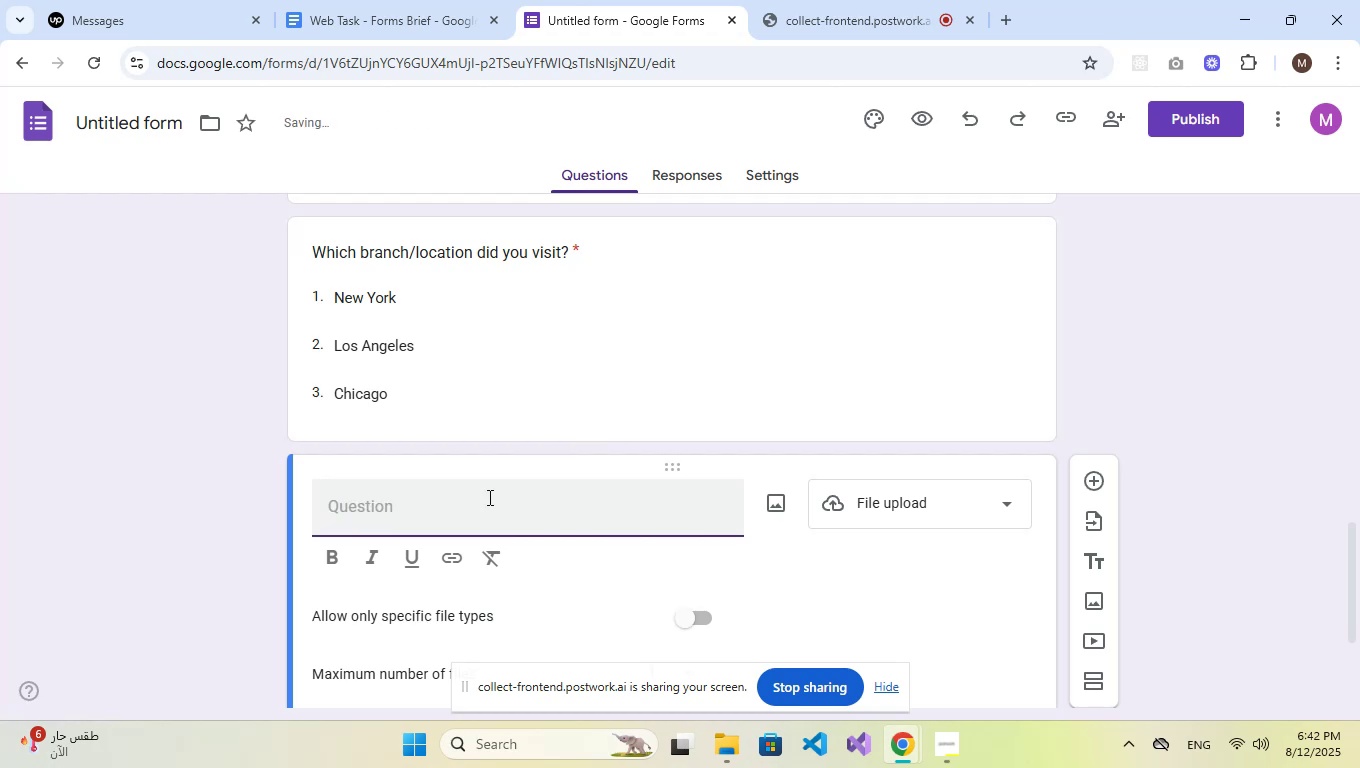 
scroll: coordinate [488, 497], scroll_direction: down, amount: 2.0
 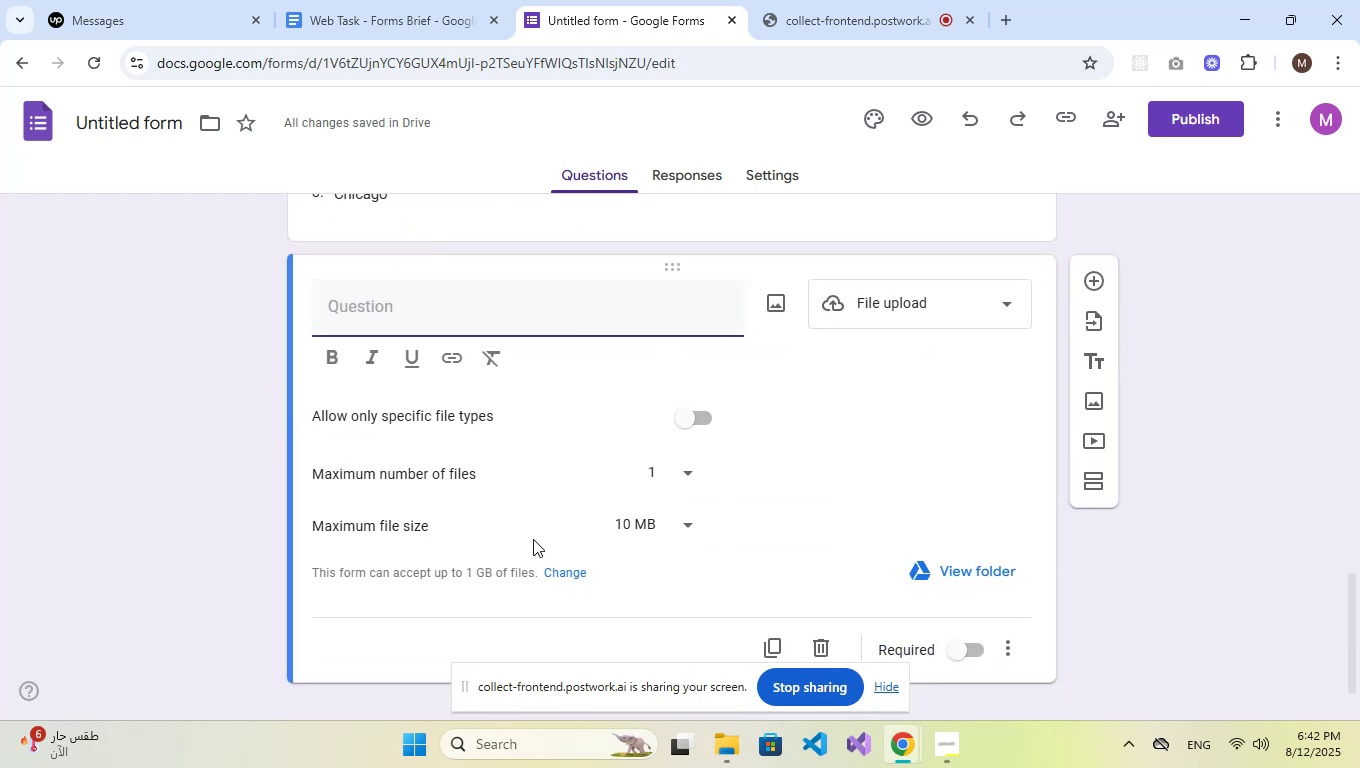 
left_click([699, 410])
 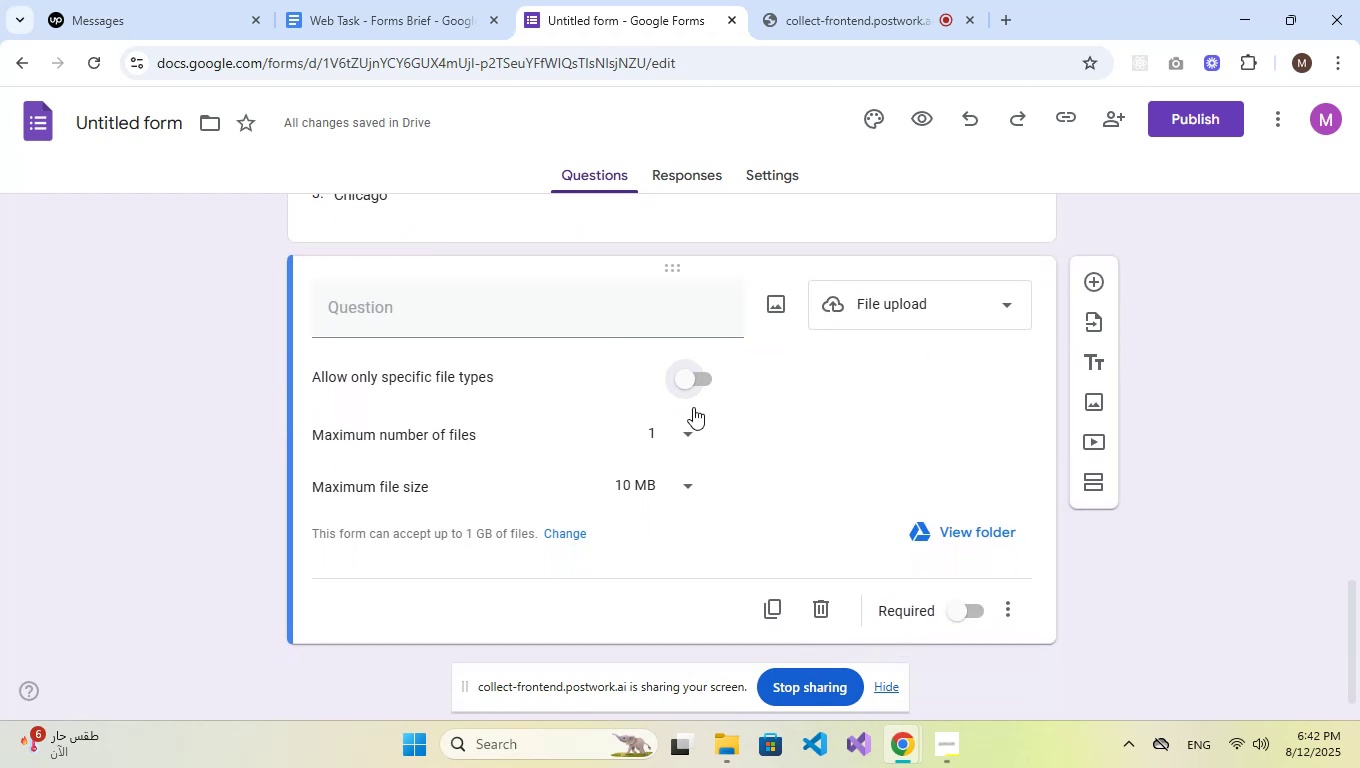 
left_click([682, 382])
 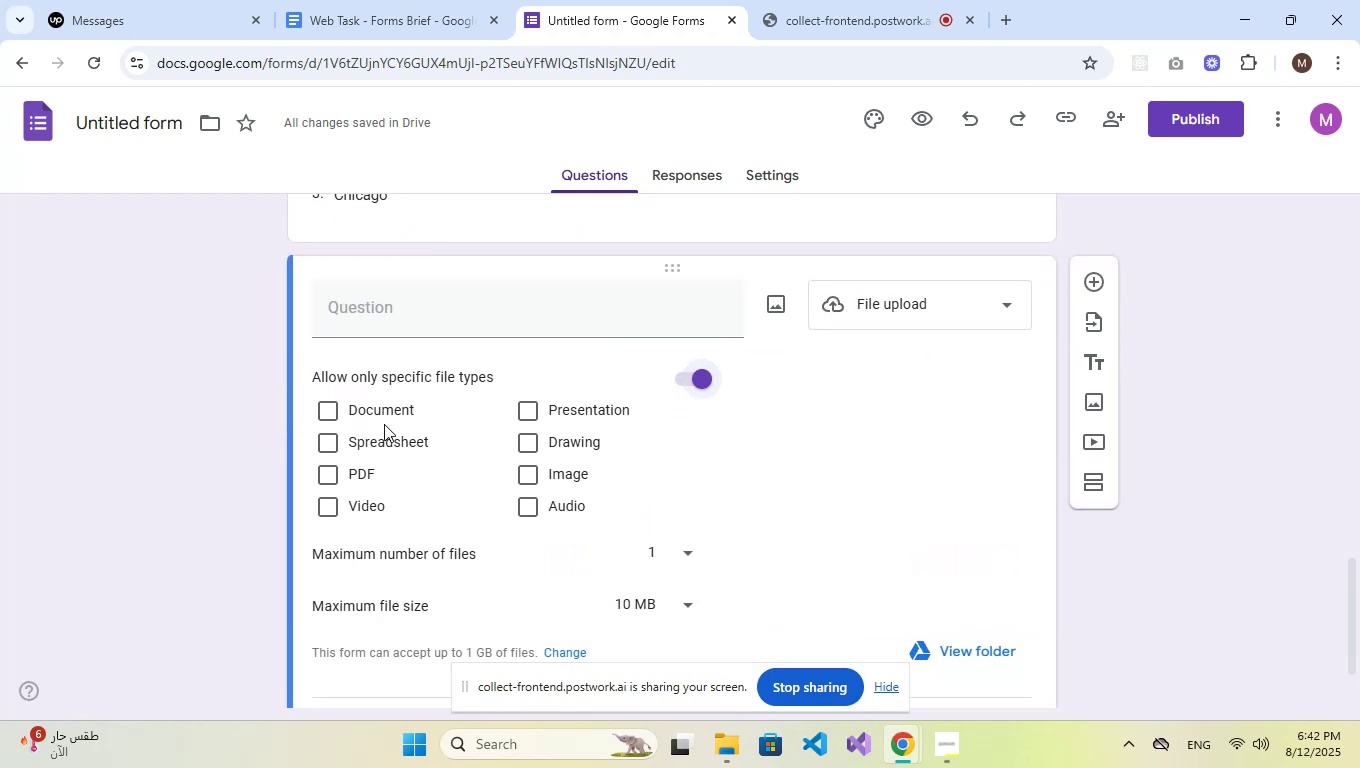 
left_click([358, 414])
 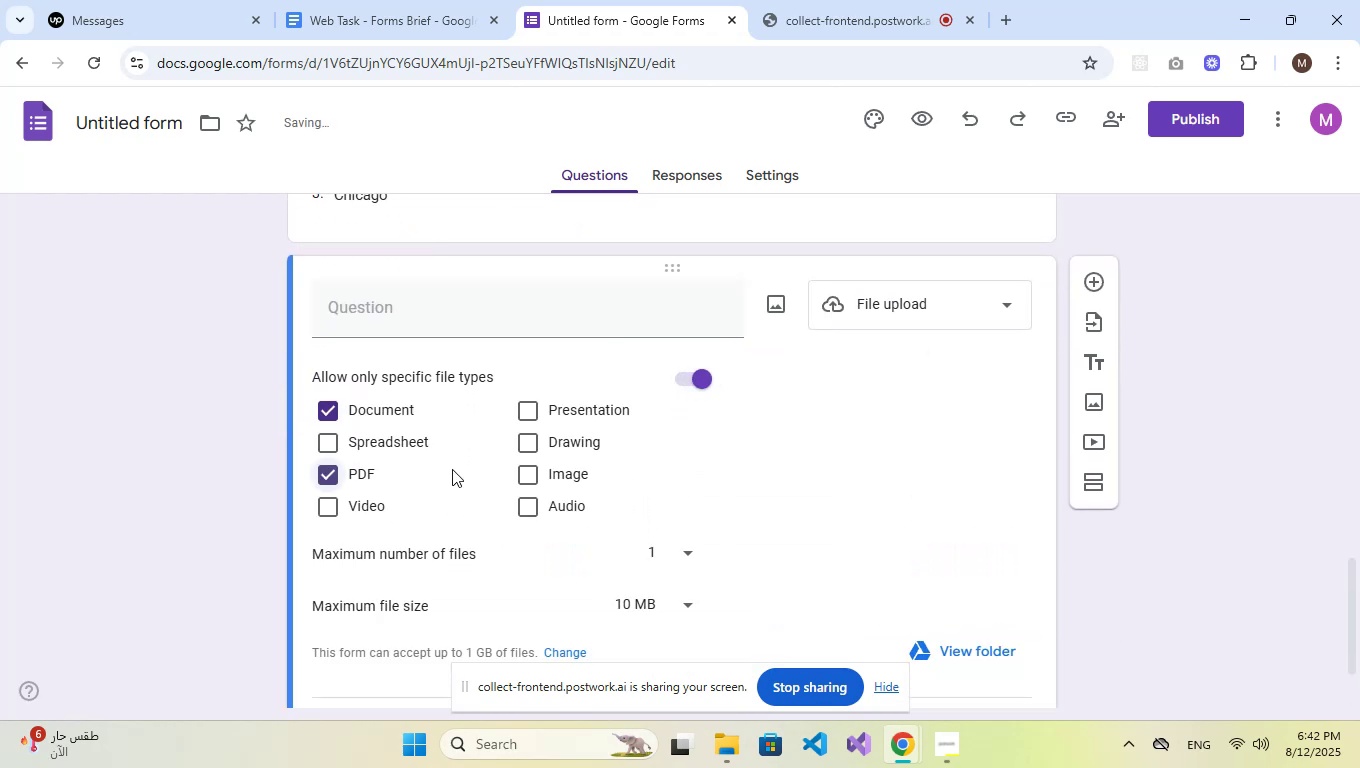 
double_click([558, 466])
 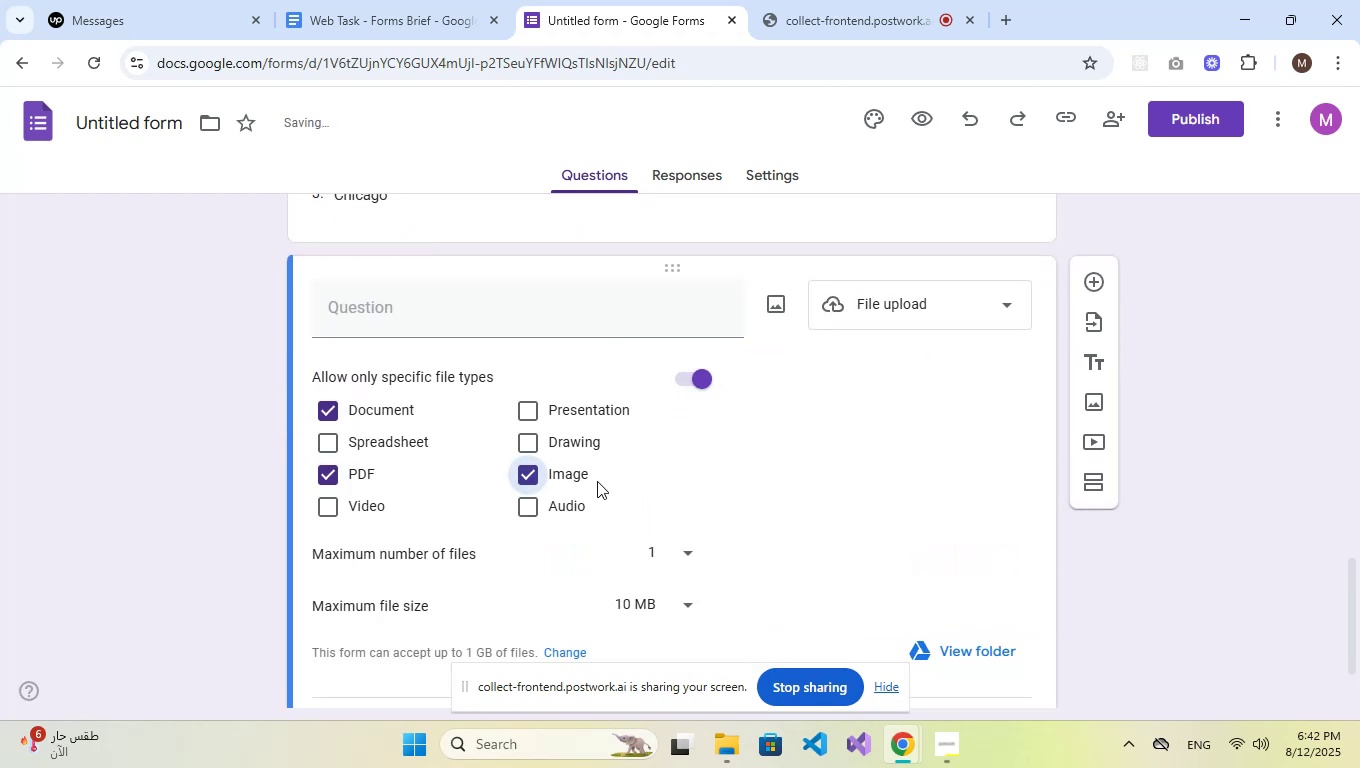 
scroll: coordinate [949, 469], scroll_direction: down, amount: 4.0
 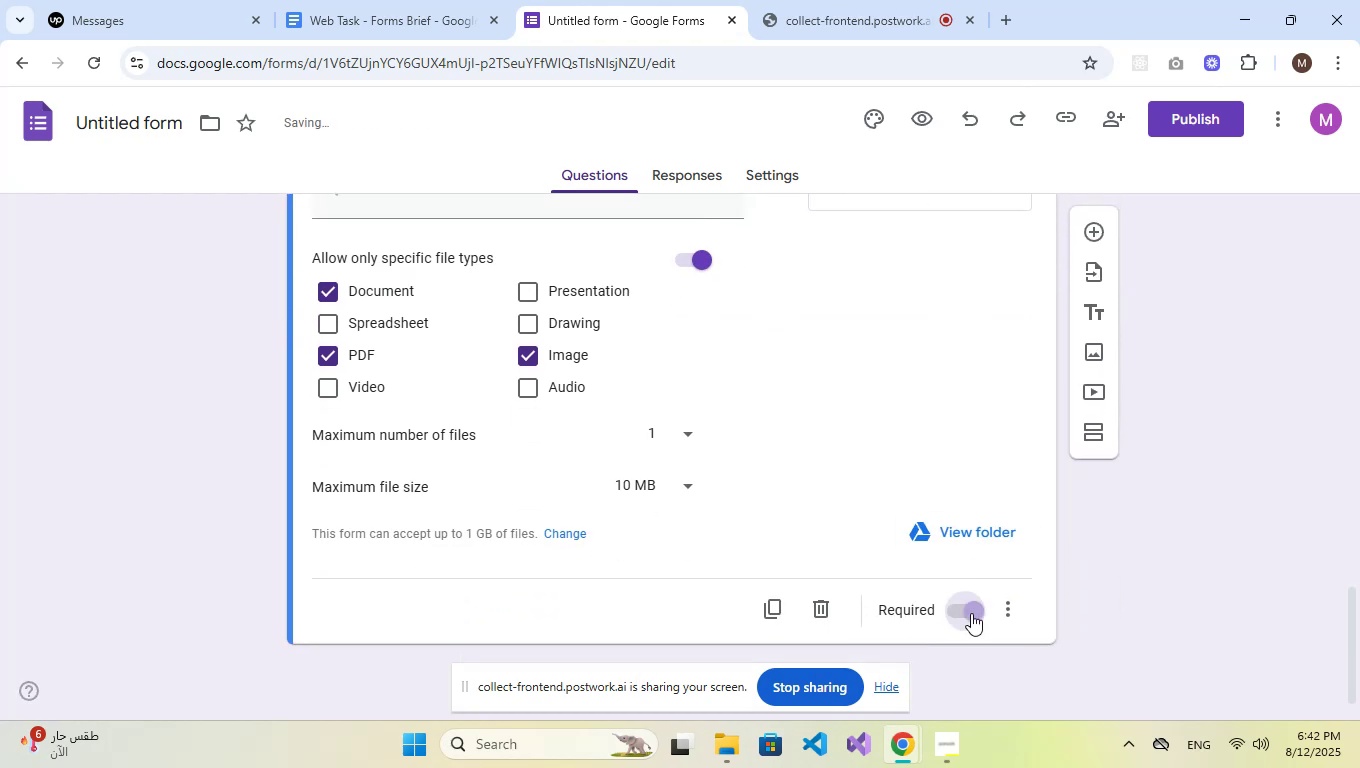 
double_click([971, 613])
 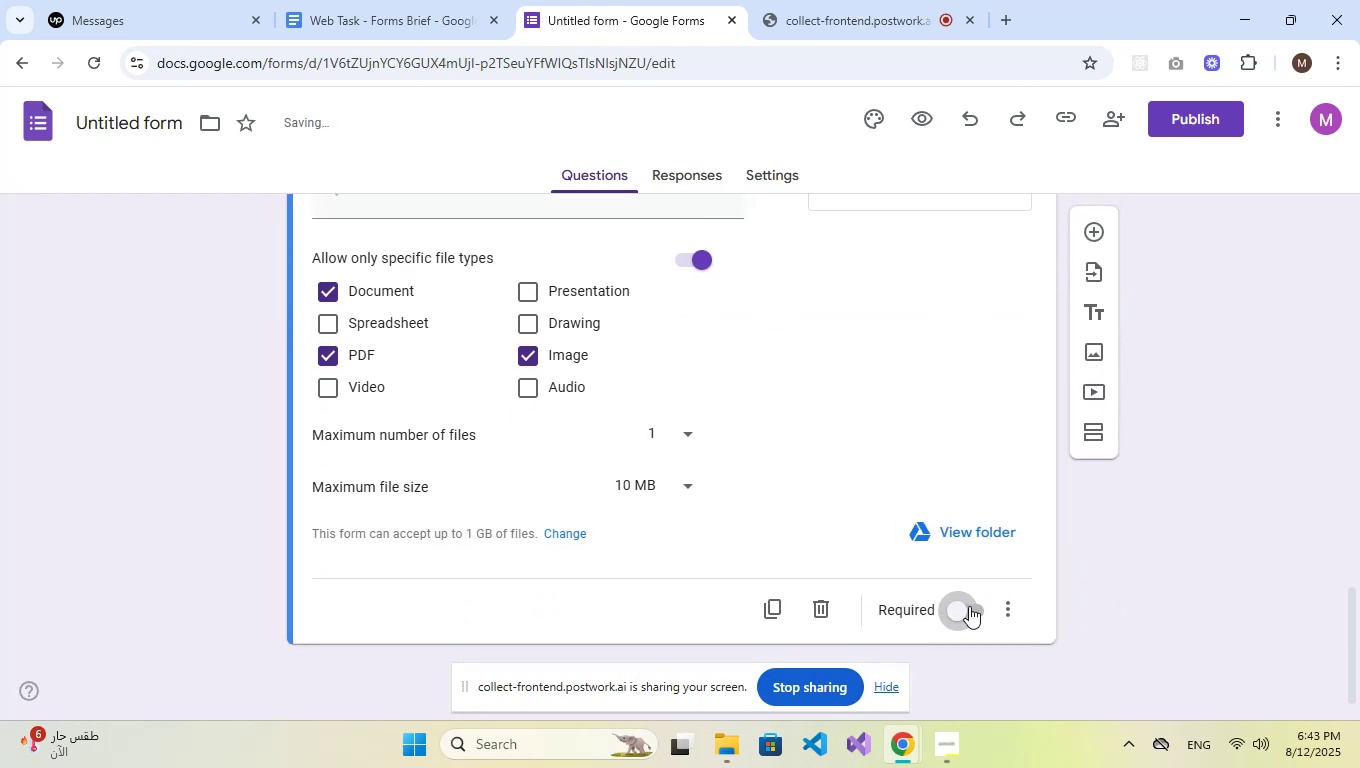 
scroll: coordinate [916, 412], scroll_direction: up, amount: 2.0
 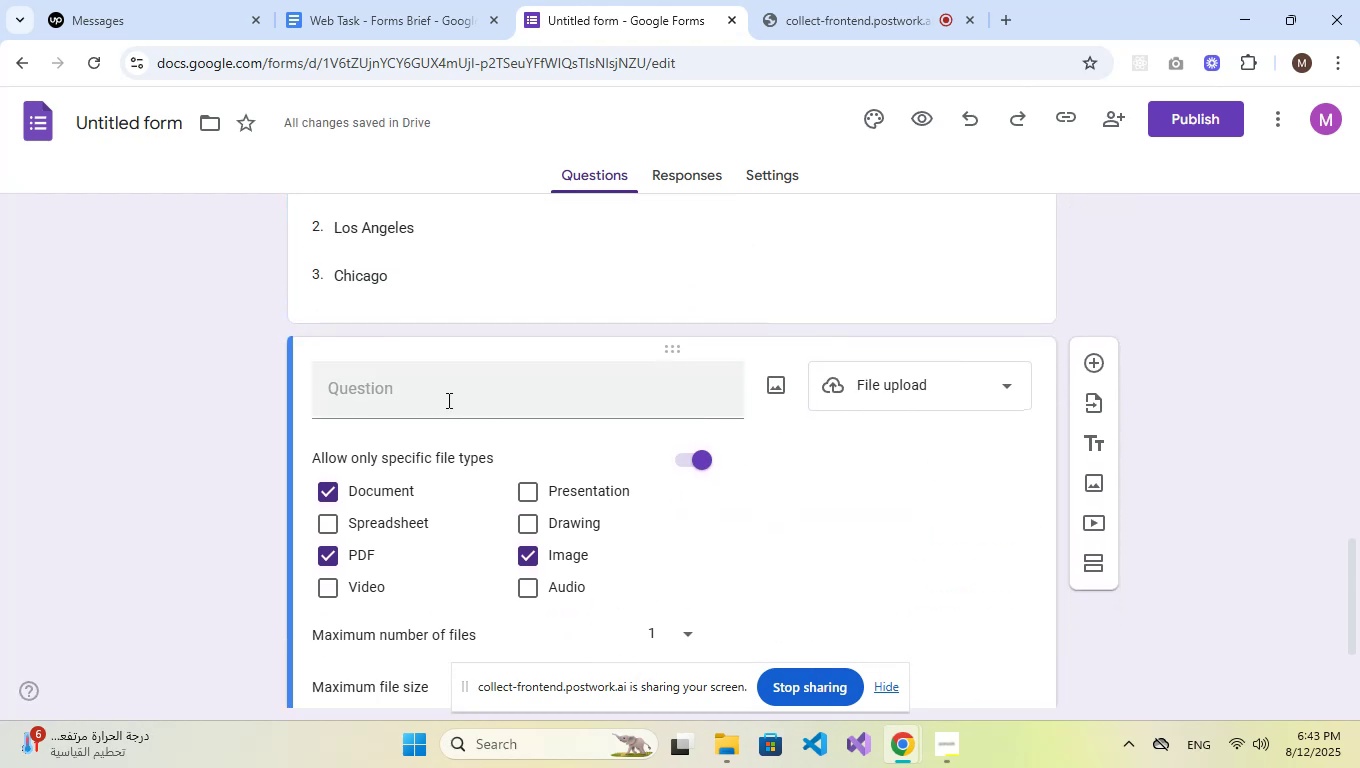 
wait(9.22)
 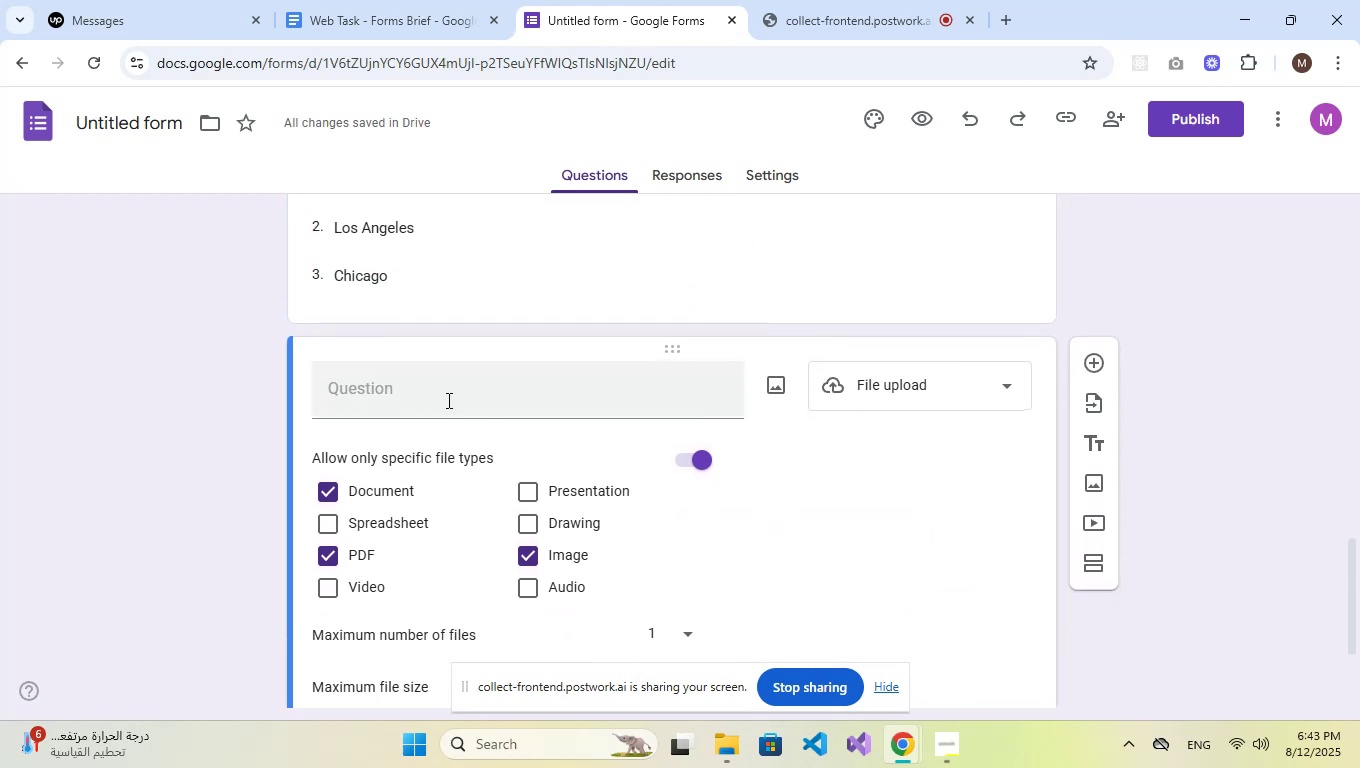 
left_click([447, 400])
 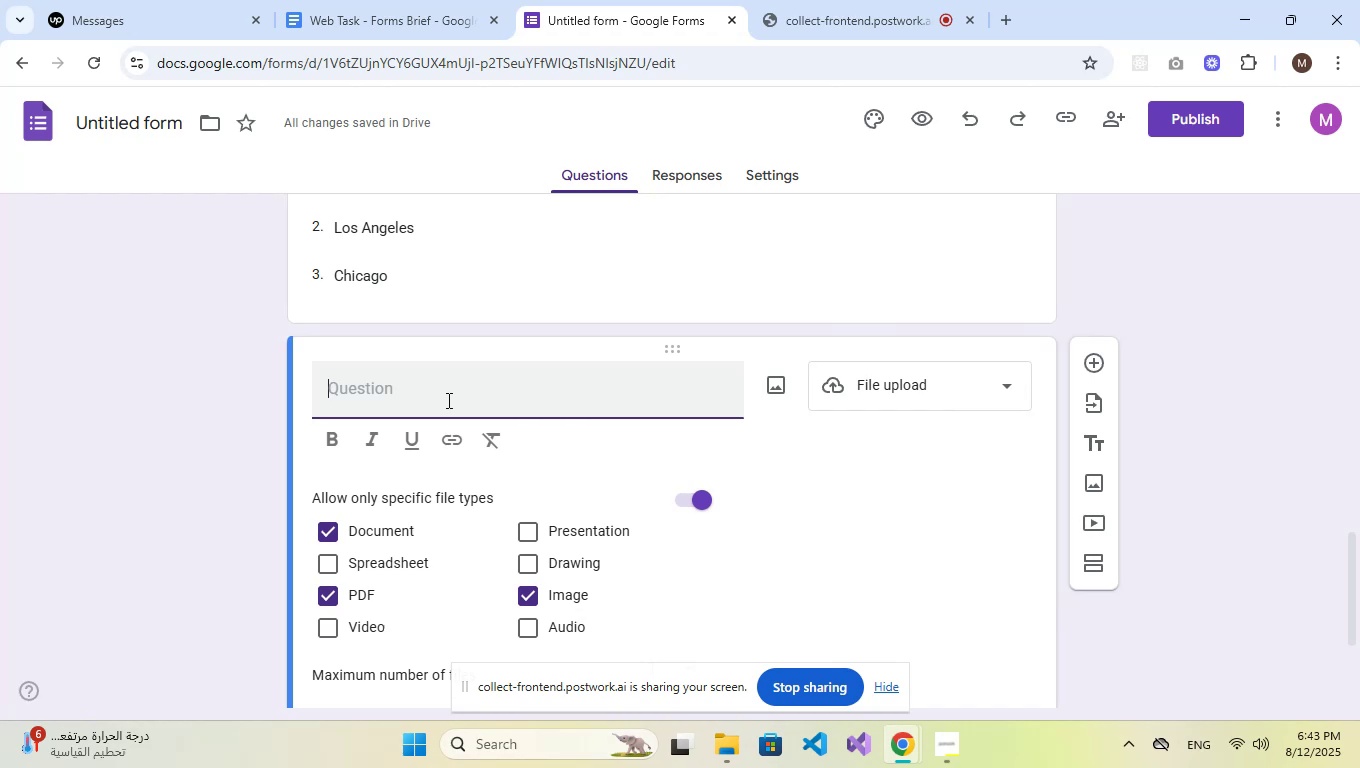 
wait(18.9)
 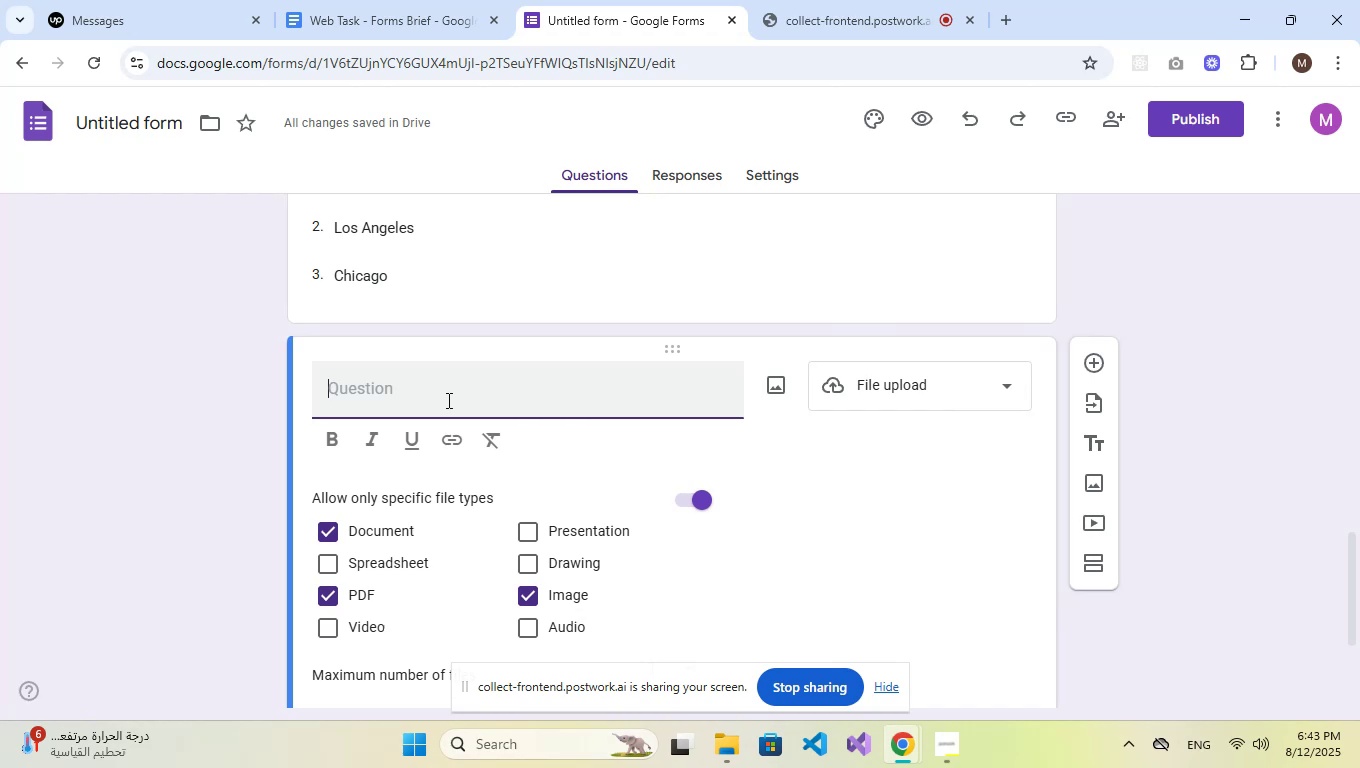 
scroll: coordinate [462, 406], scroll_direction: down, amount: 5.0
 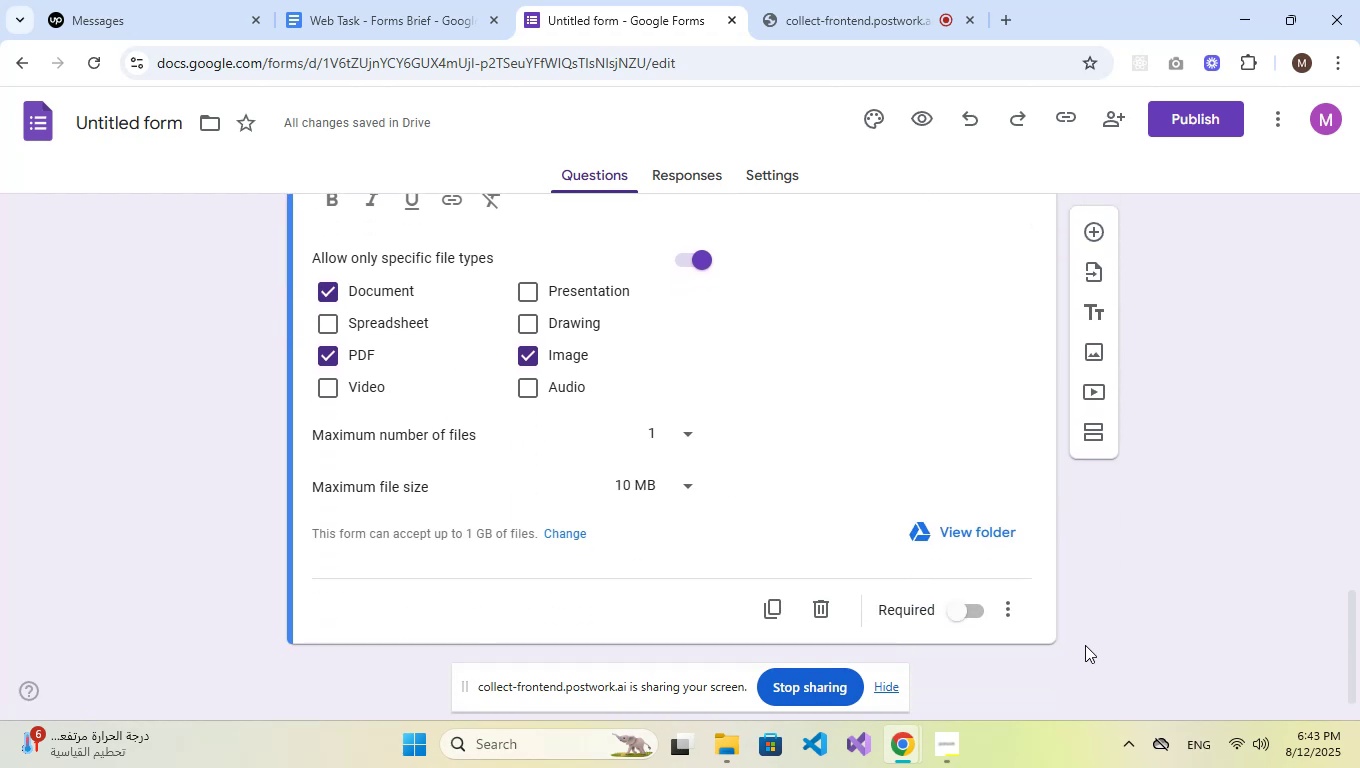 
left_click([1123, 572])
 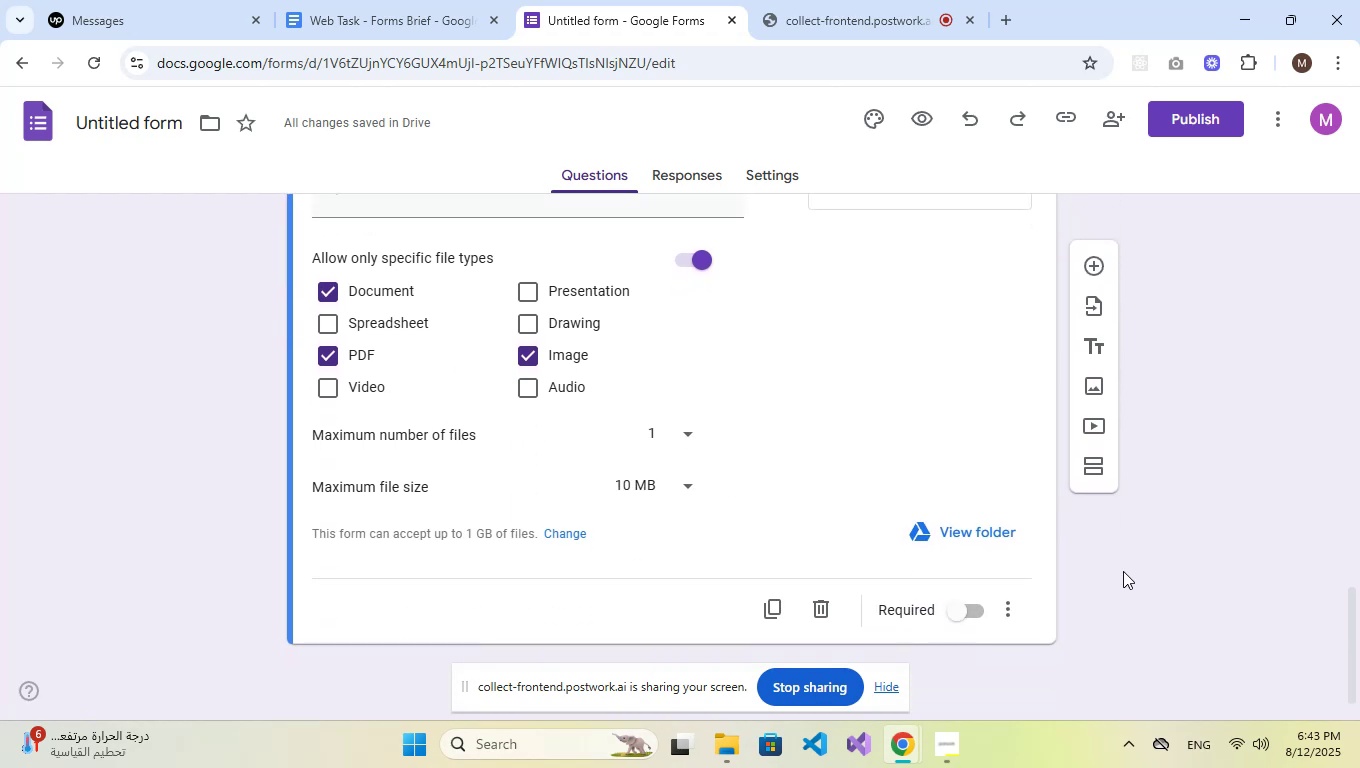 
scroll: coordinate [606, 341], scroll_direction: up, amount: 2.0
 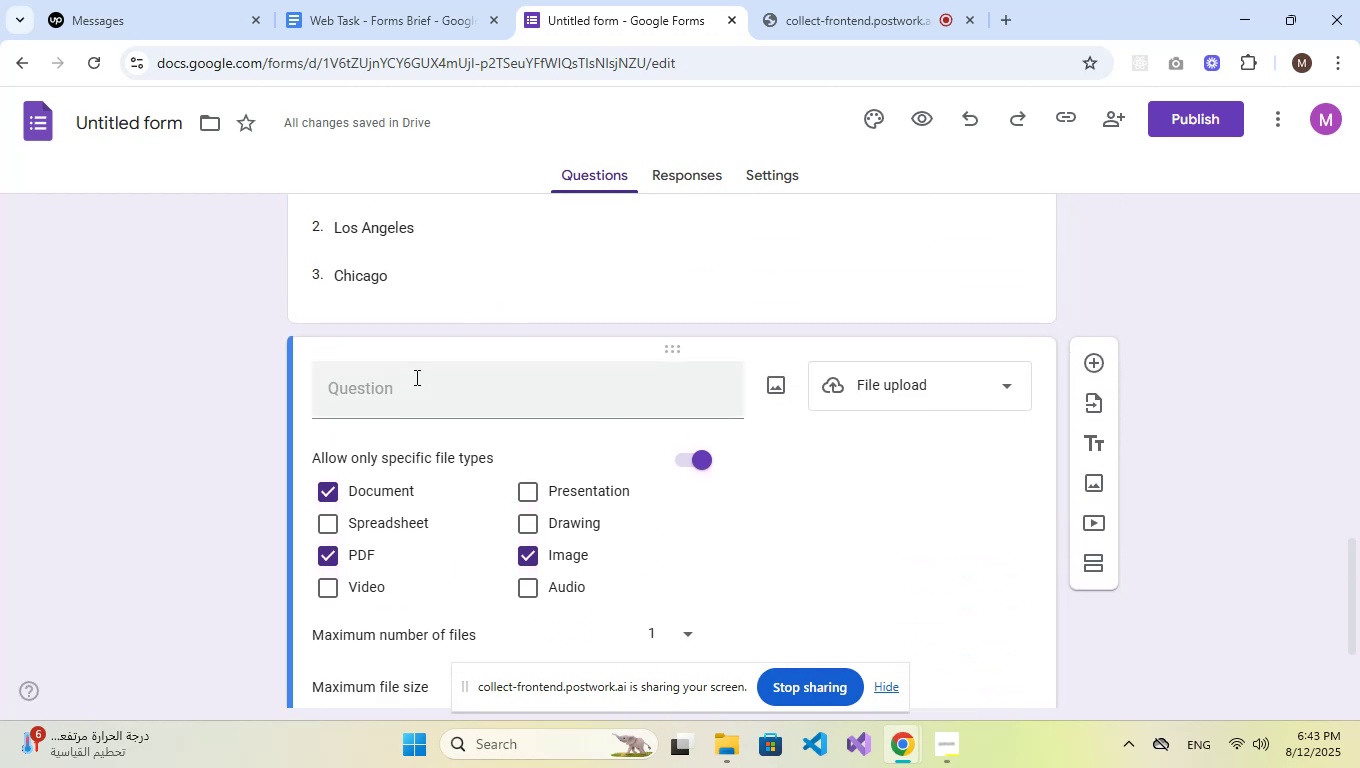 
left_click([415, 387])
 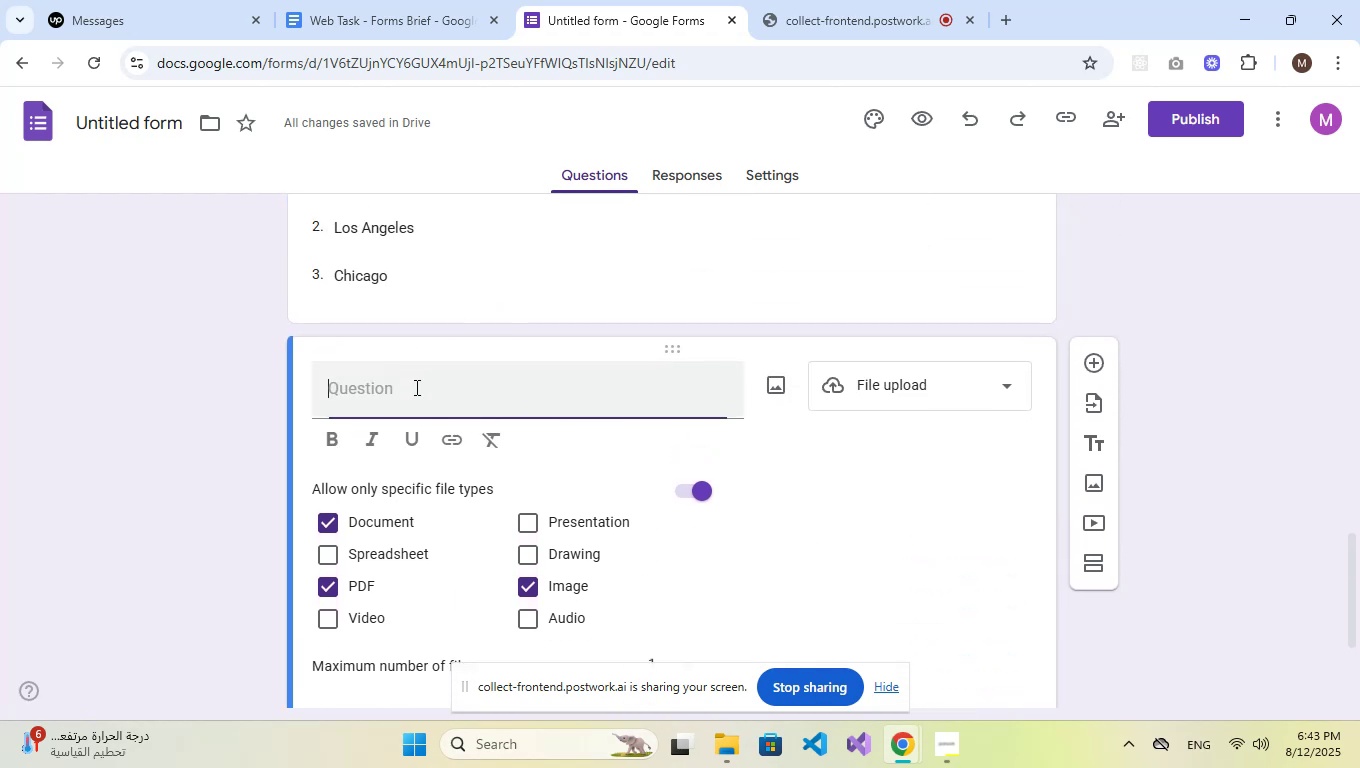 
key(CapsLock)
 